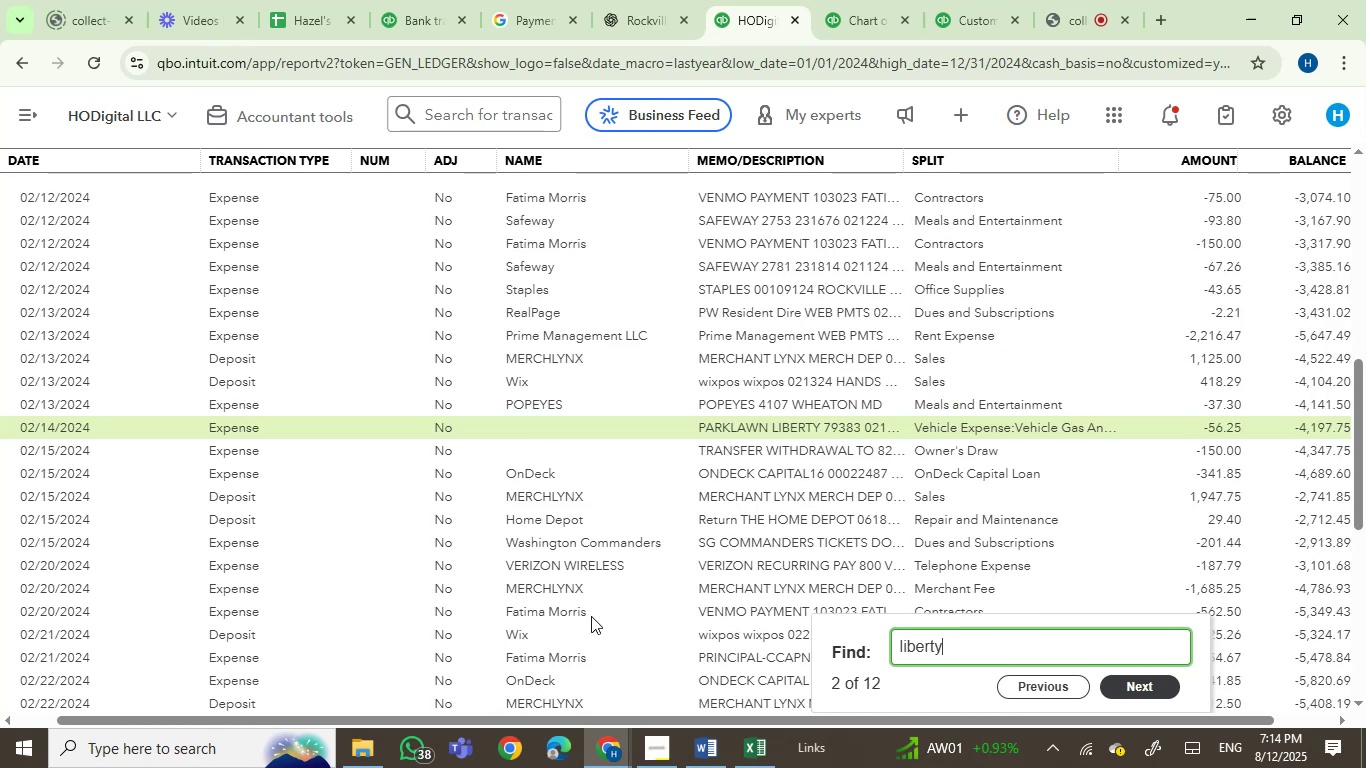 
key(Enter)
 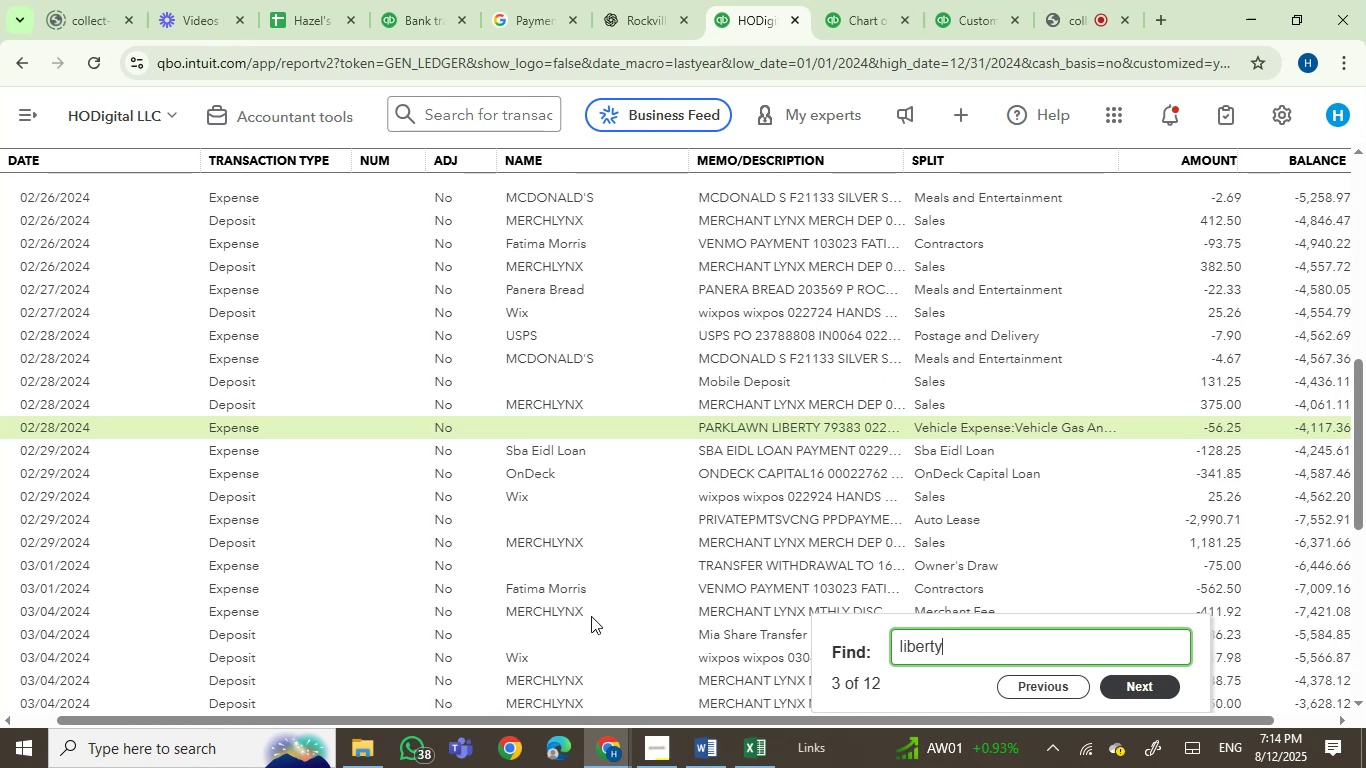 
key(Enter)
 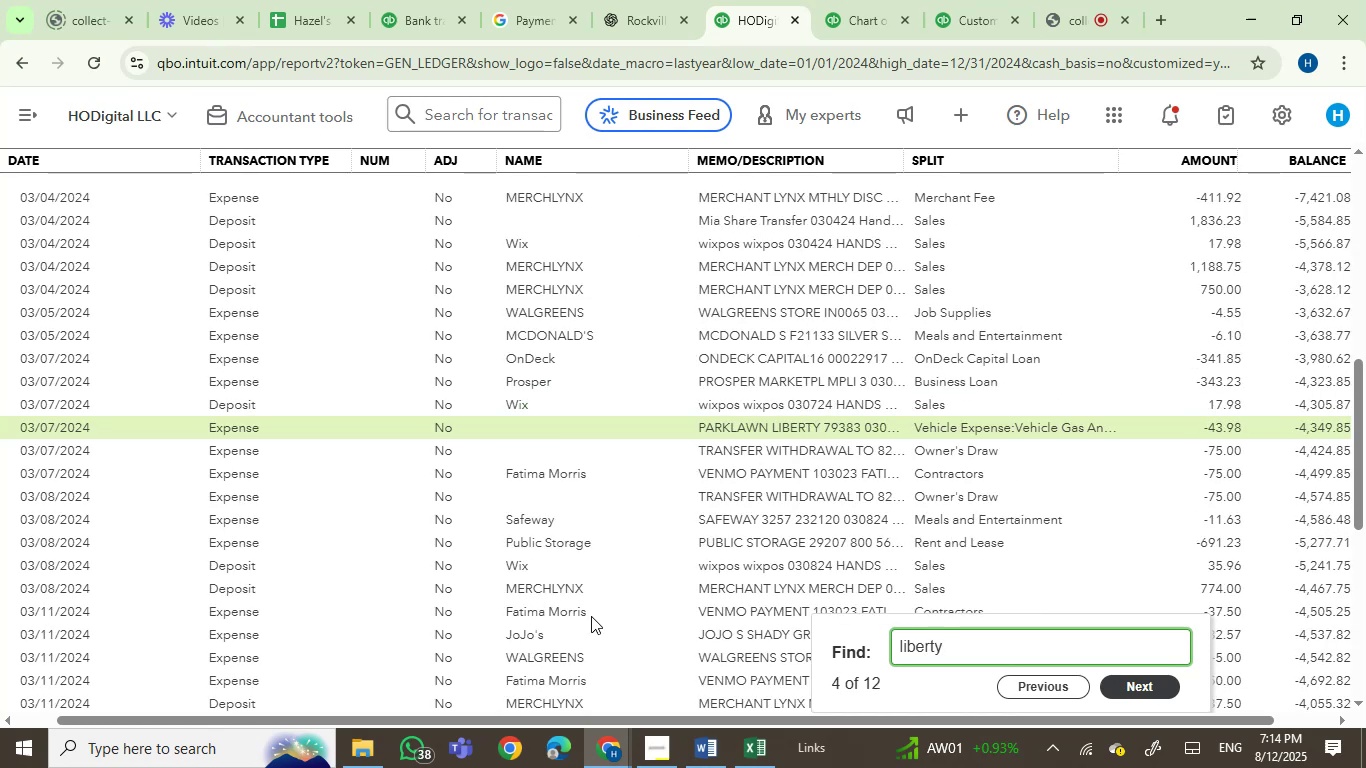 
key(Enter)
 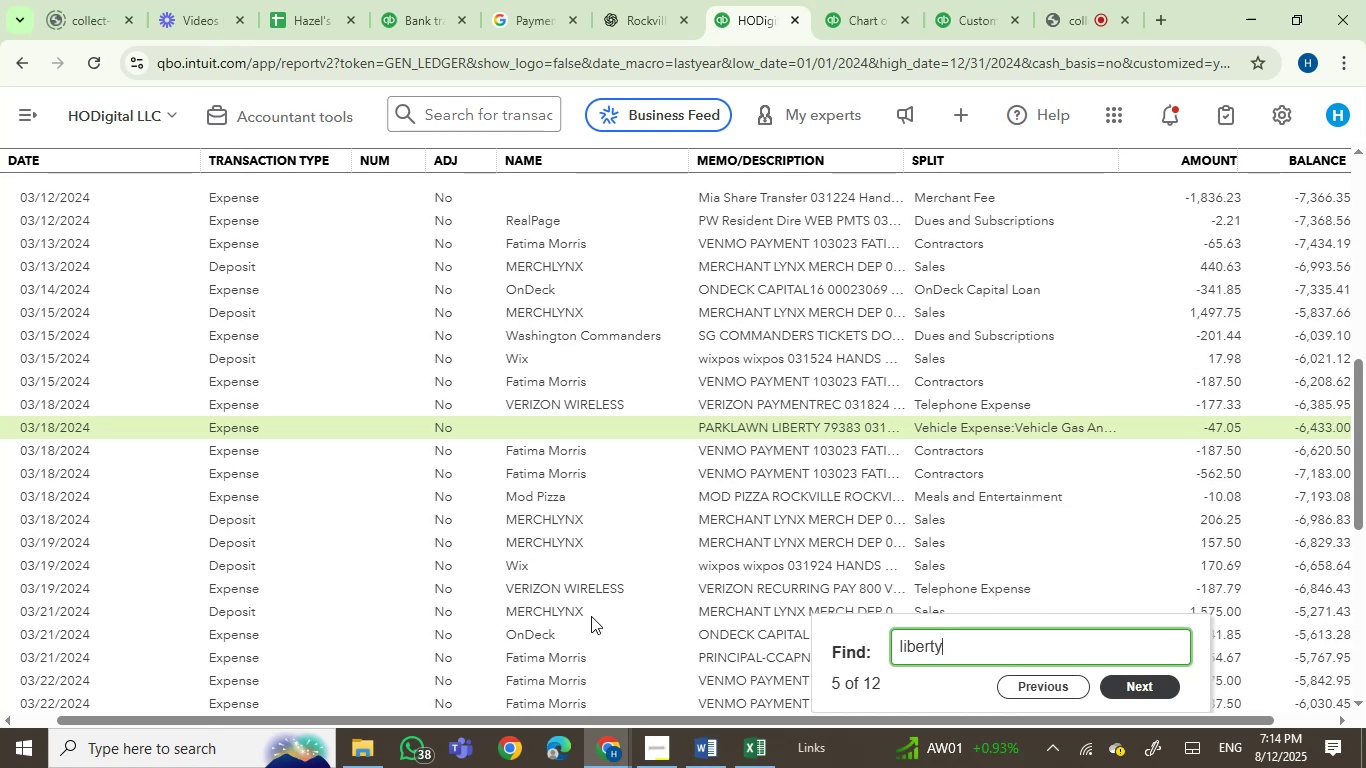 
key(Enter)
 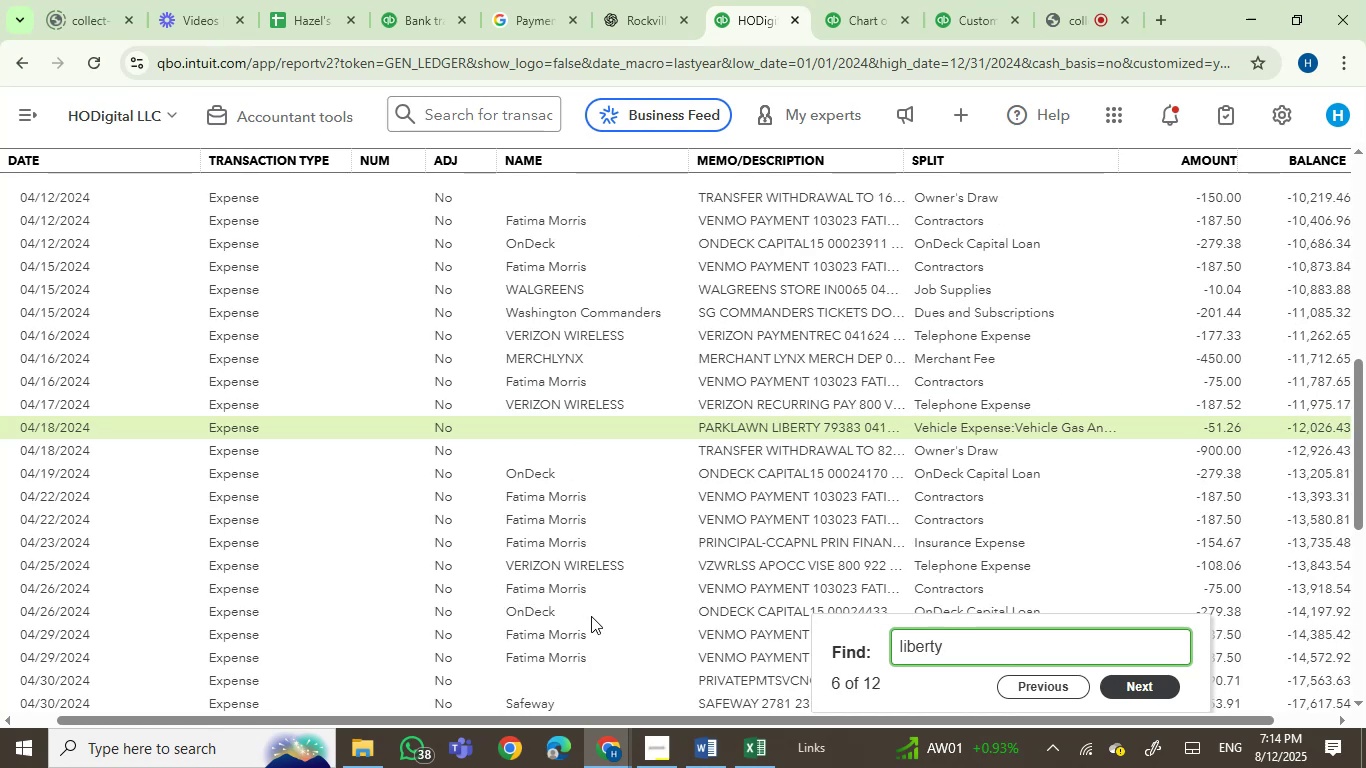 
key(Enter)
 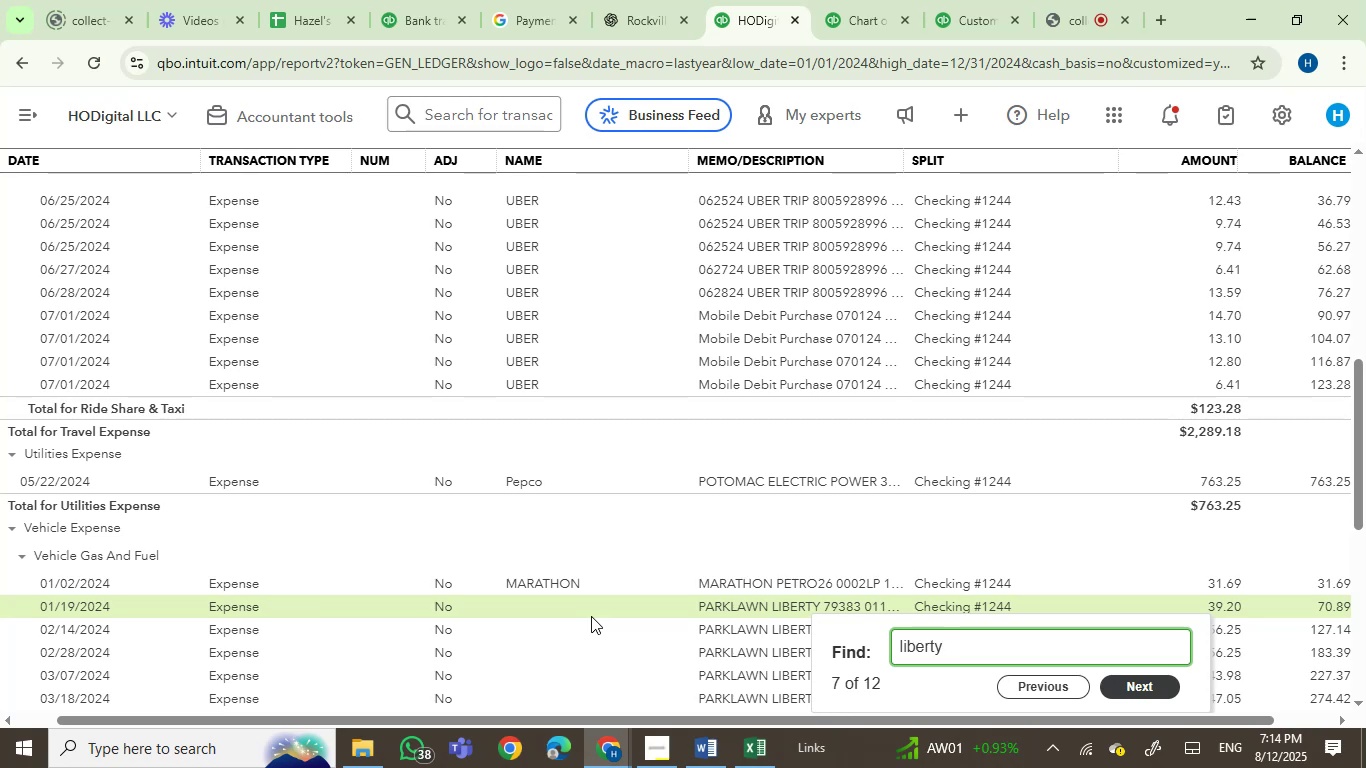 
wait(5.29)
 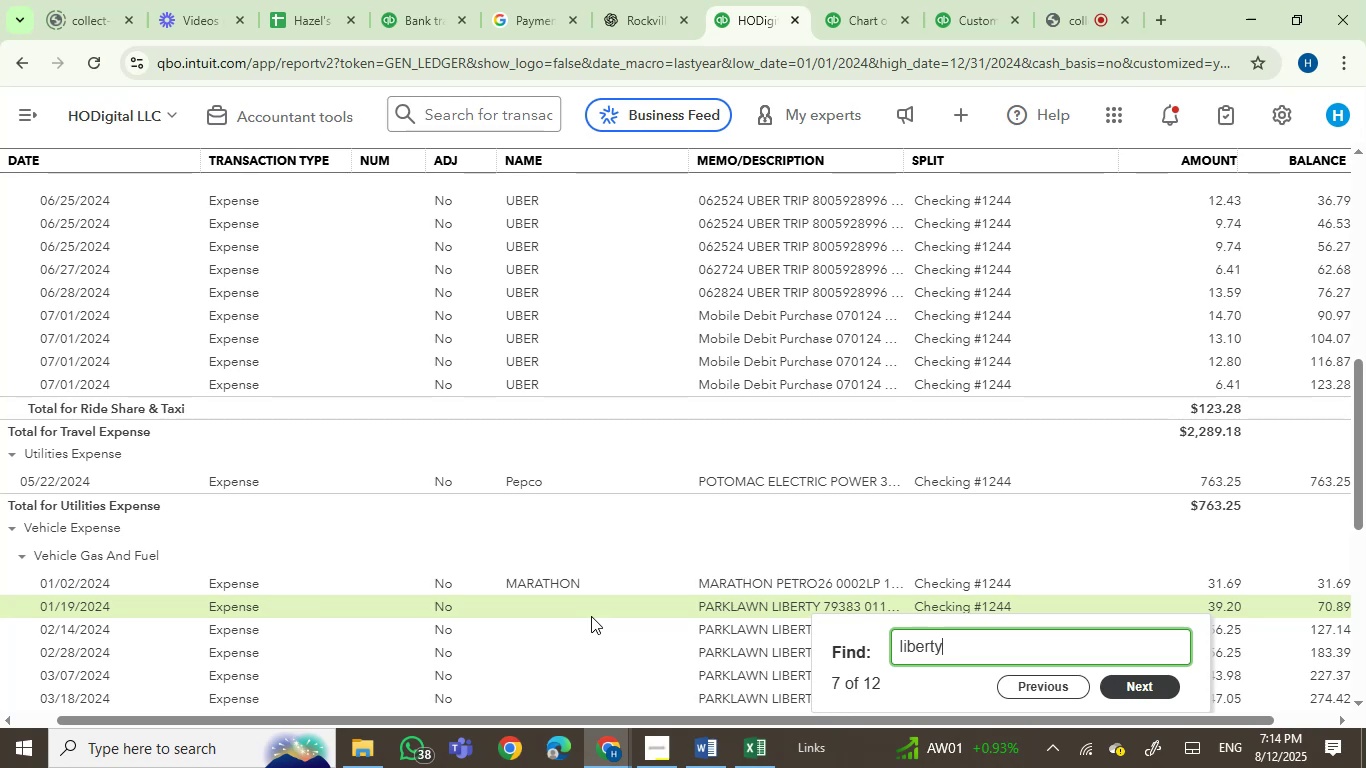 
scroll: coordinate [632, 529], scroll_direction: down, amount: 1.0
 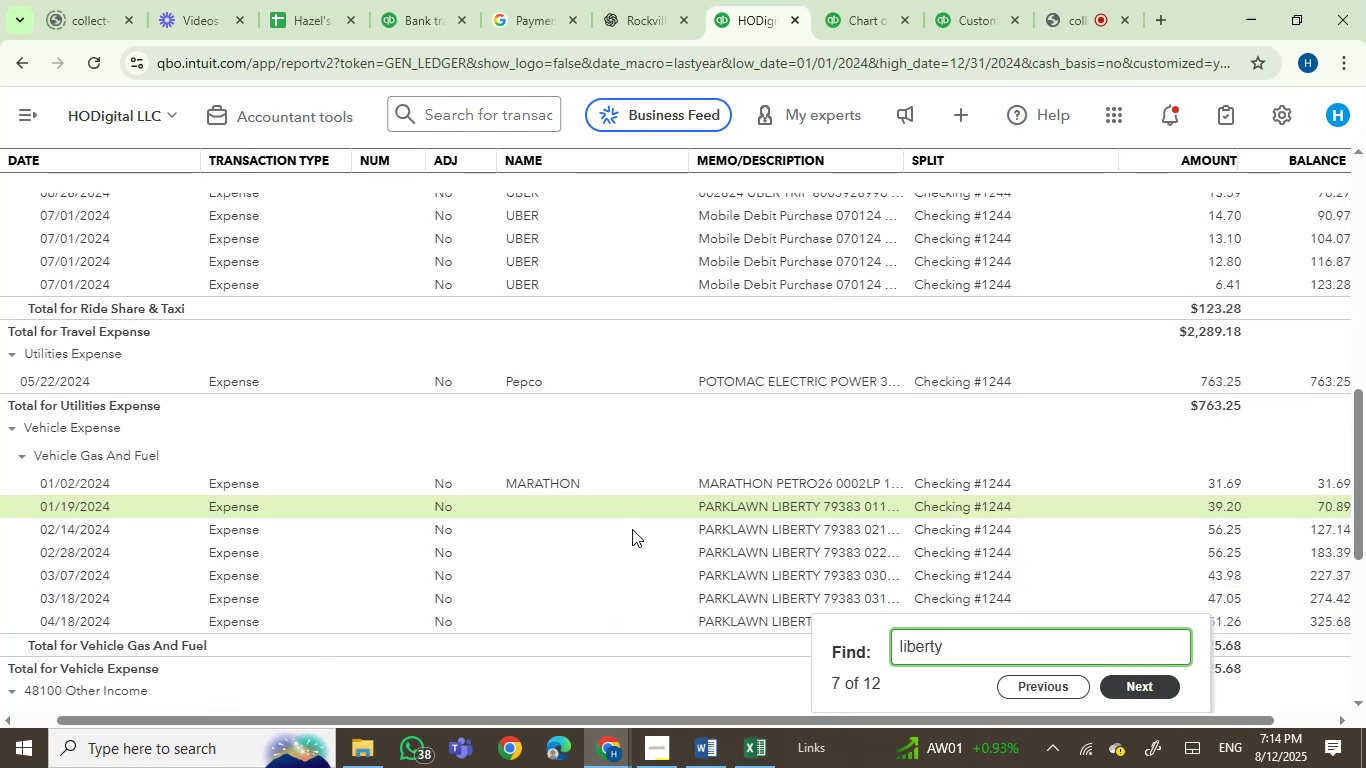 
key(Enter)
 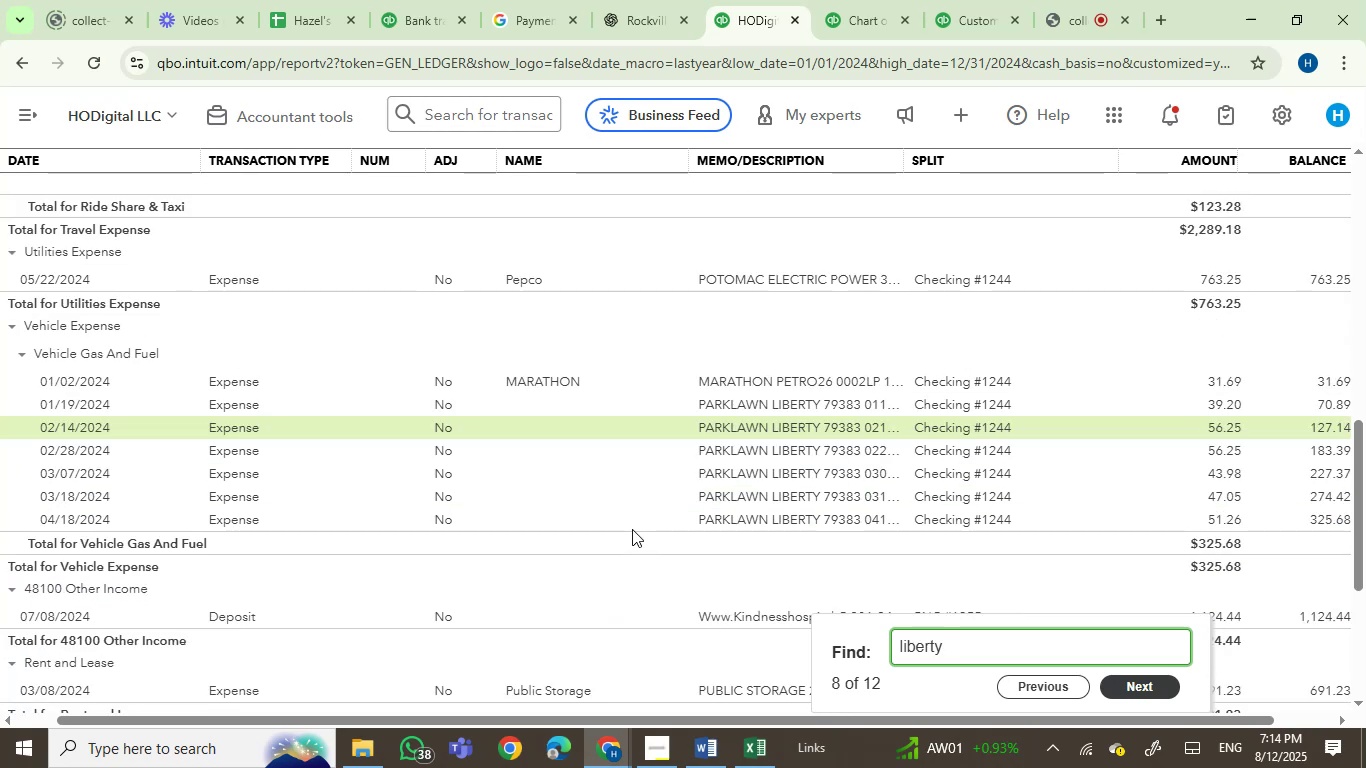 
key(Enter)
 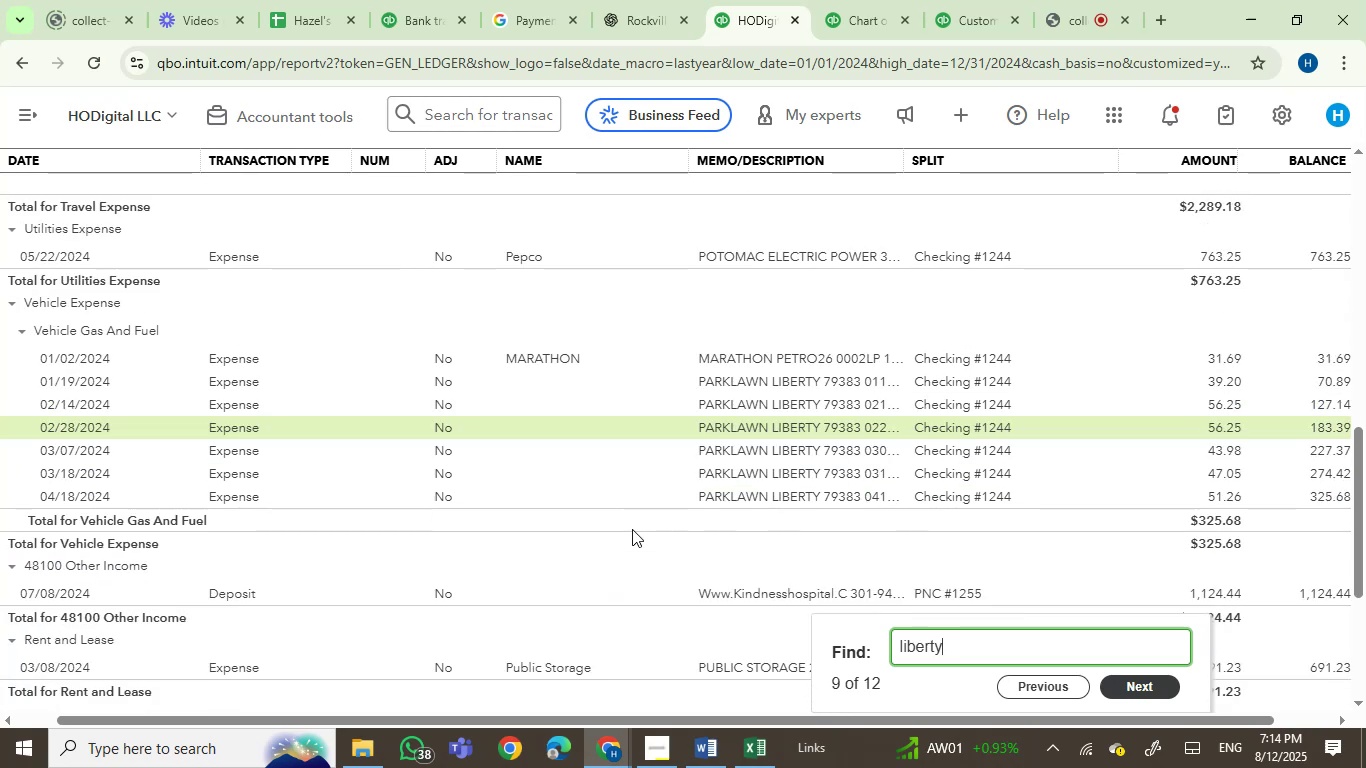 
key(Enter)
 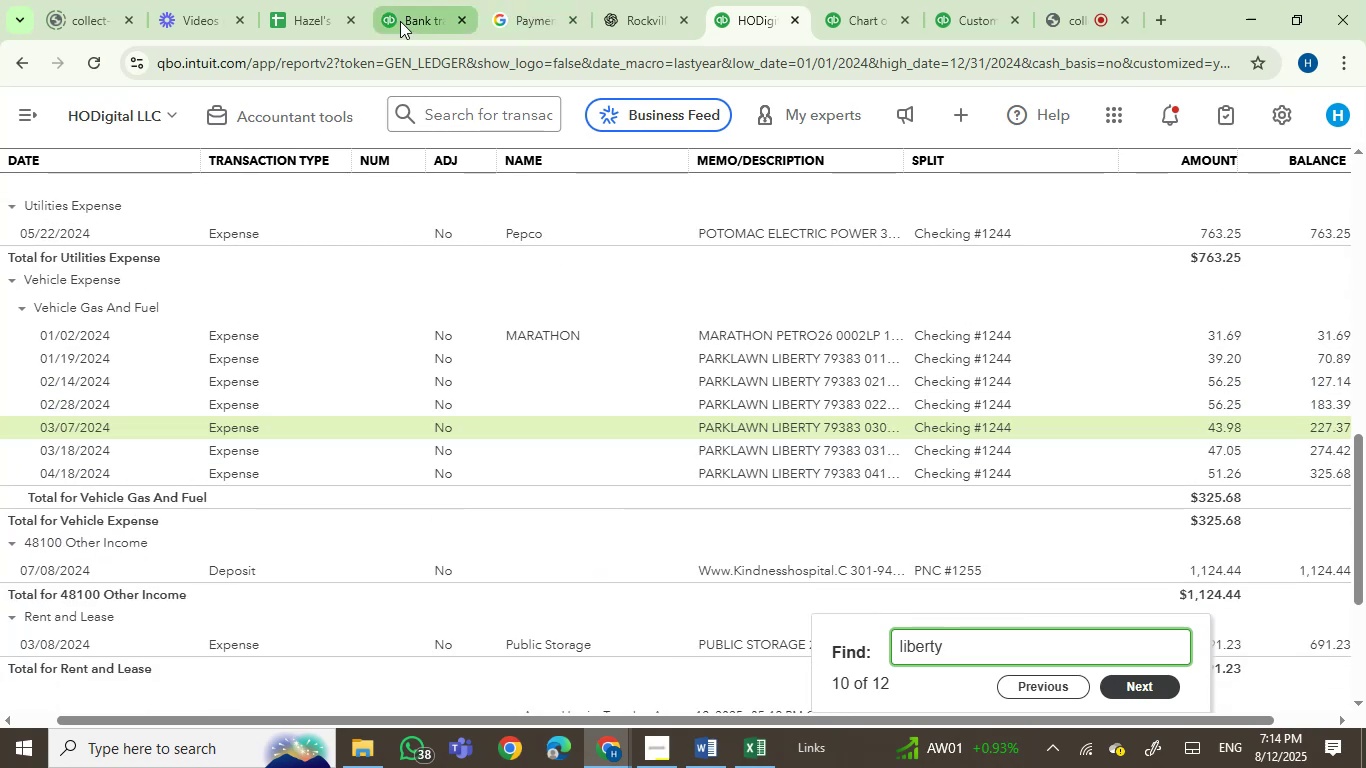 
left_click([411, 19])
 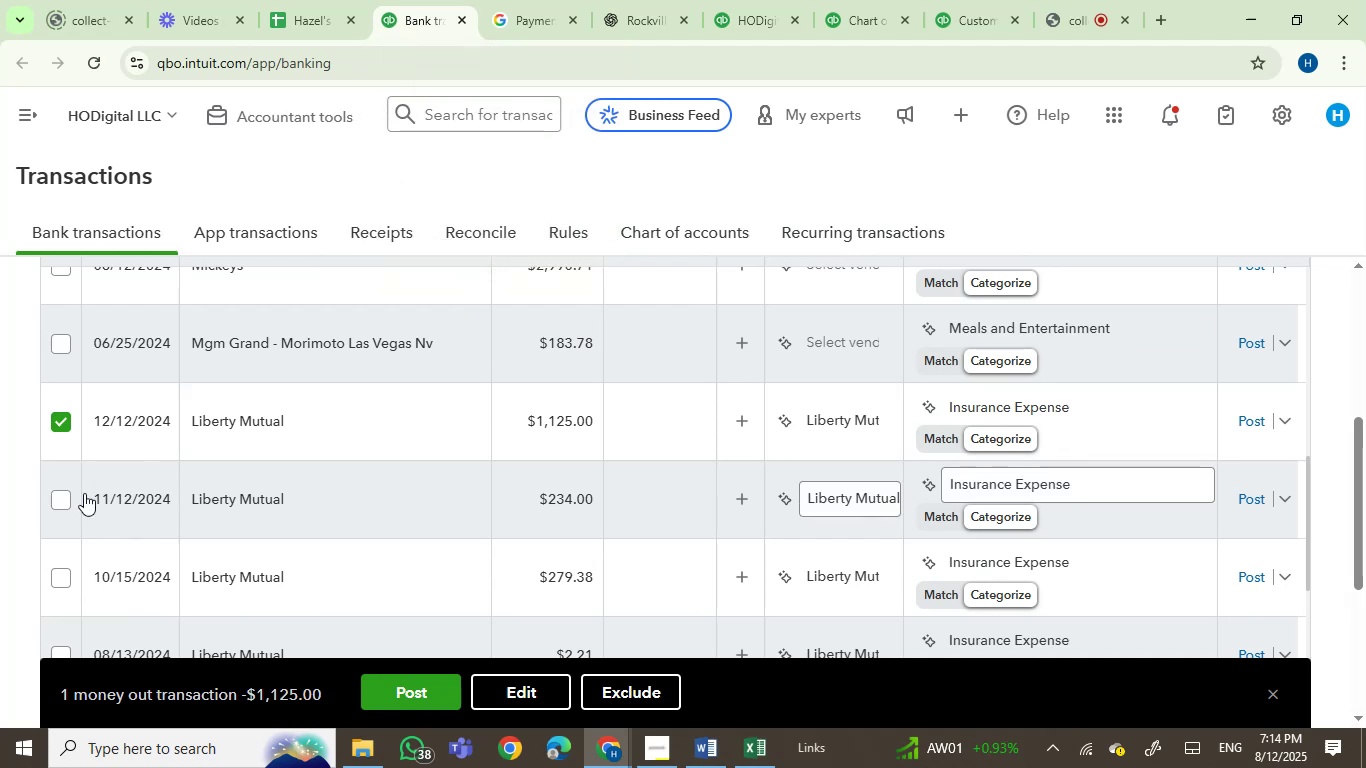 
left_click([58, 494])
 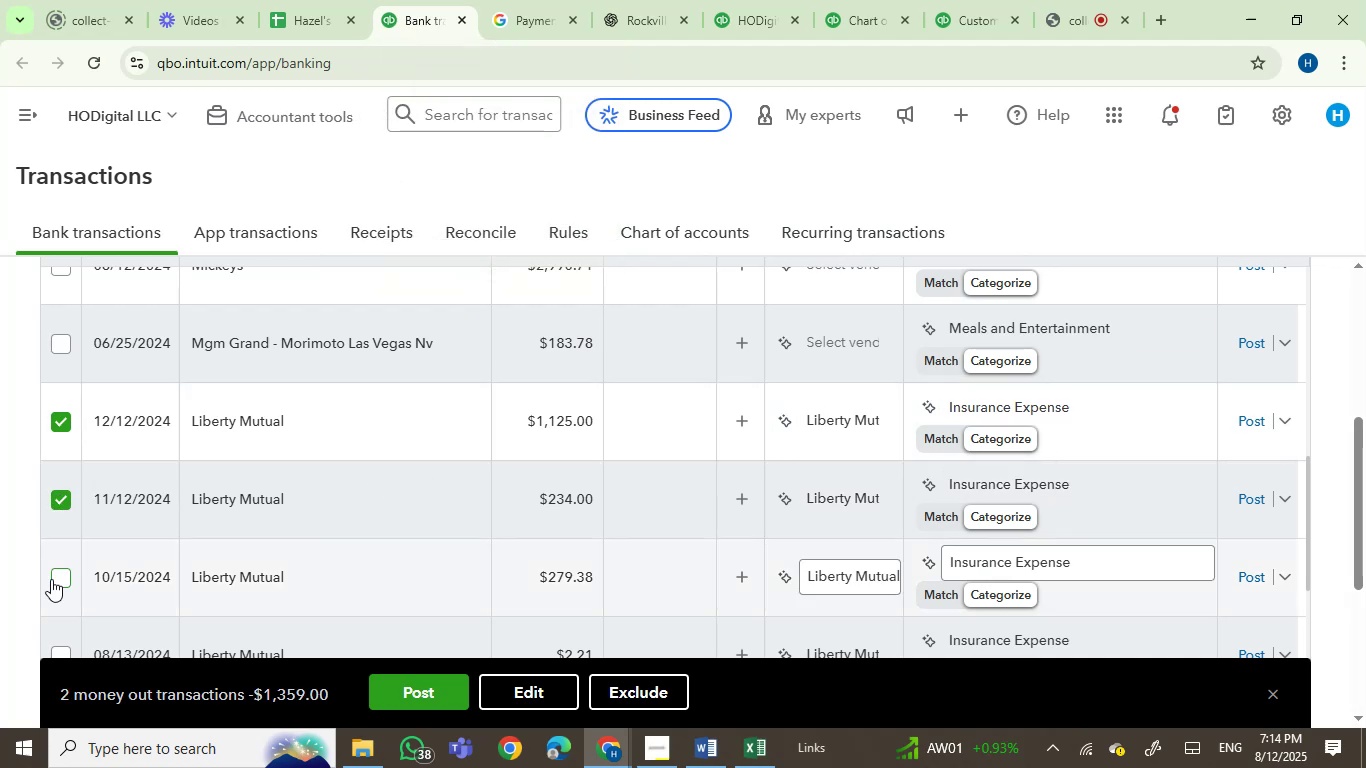 
left_click([62, 574])
 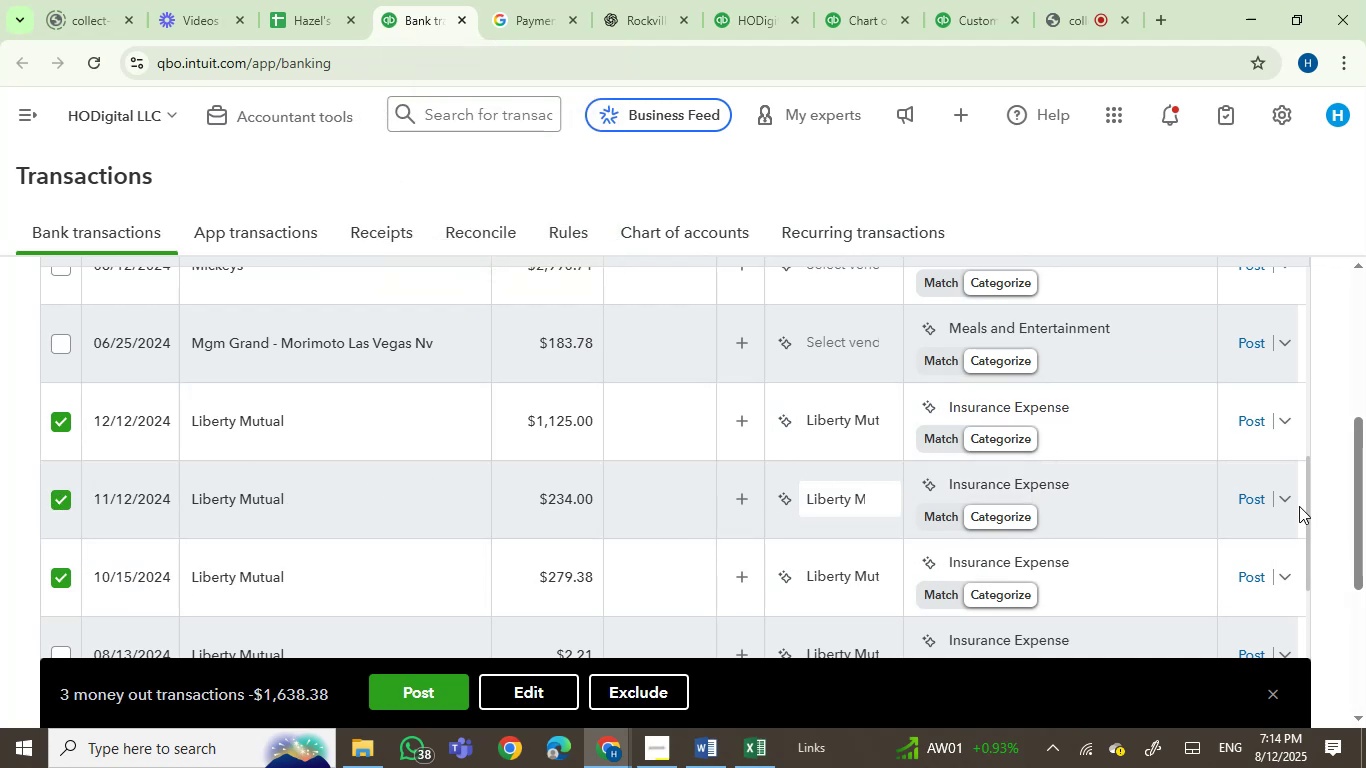 
left_click_drag(start_coordinate=[1310, 498], to_coordinate=[1310, 561])
 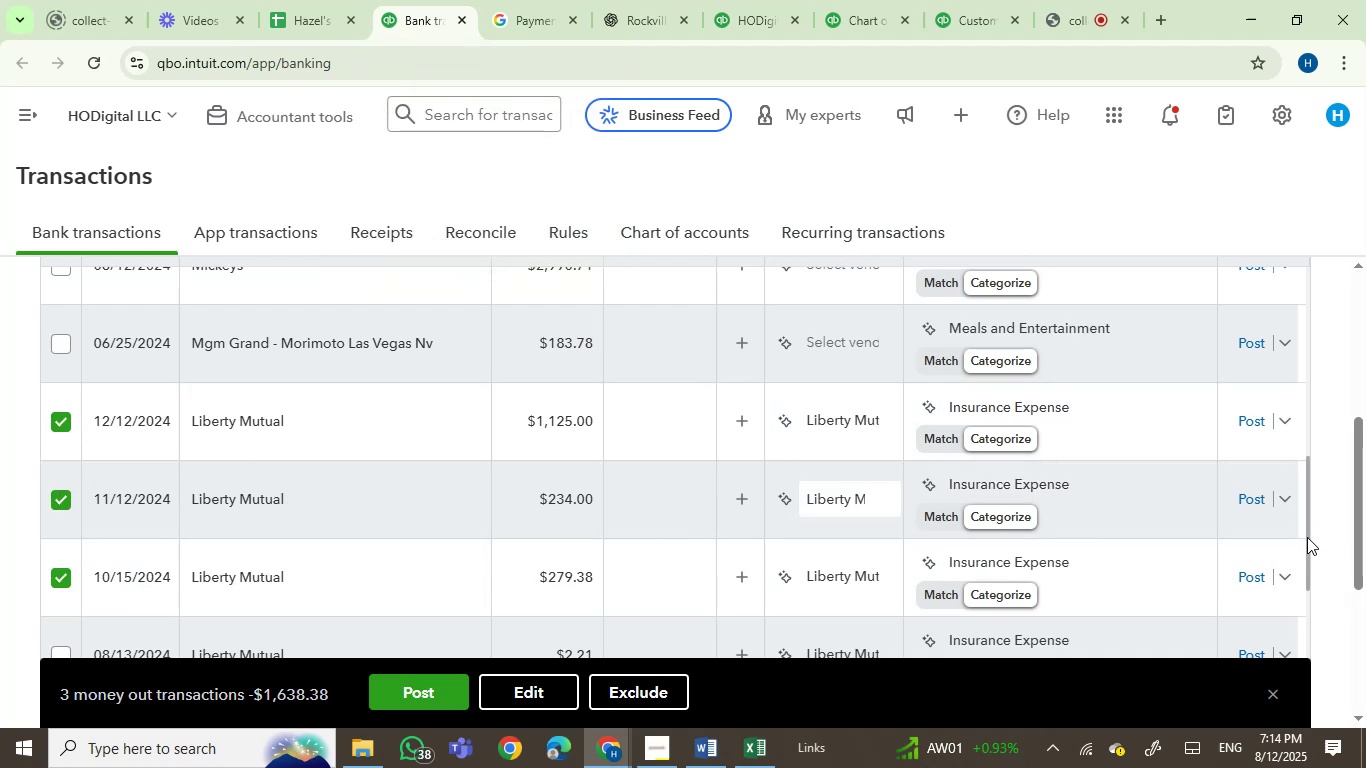 
left_click_drag(start_coordinate=[1307, 537], to_coordinate=[1310, 609])
 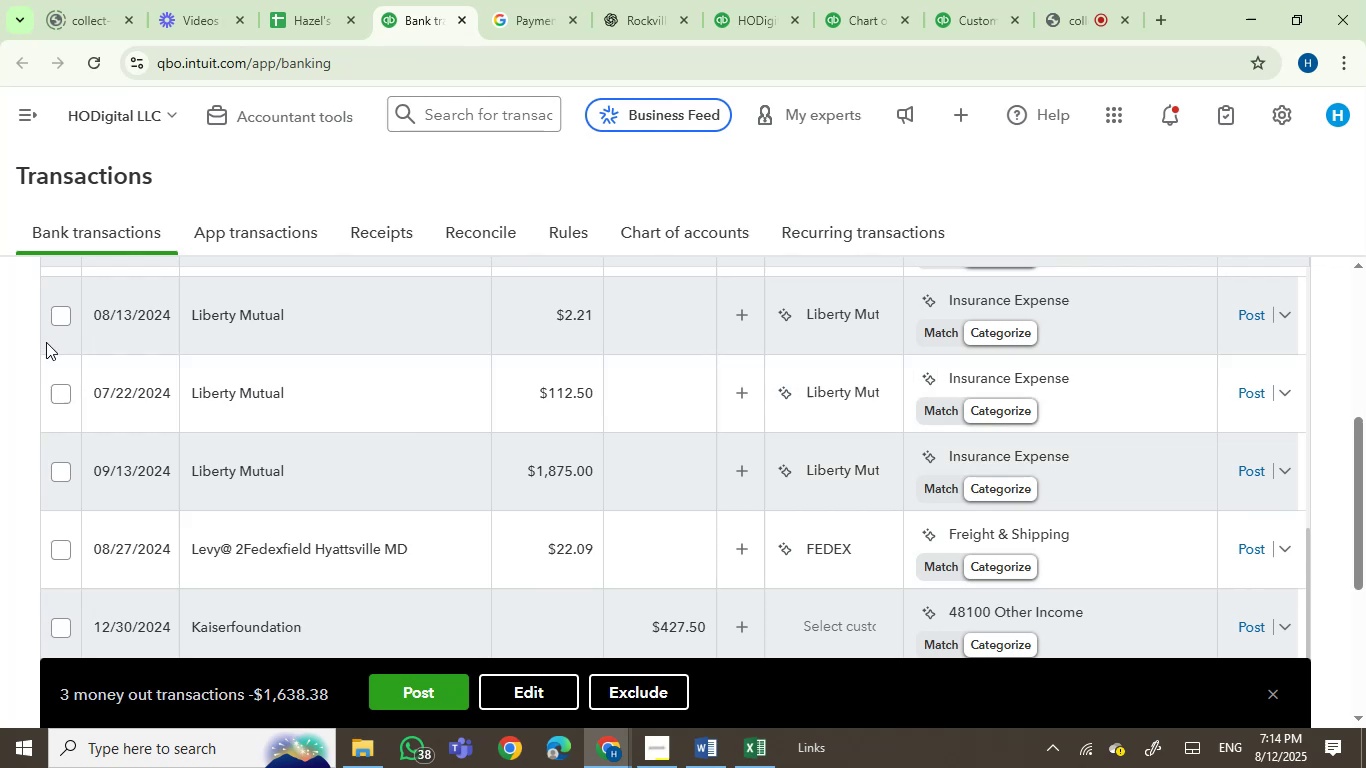 
left_click([60, 313])
 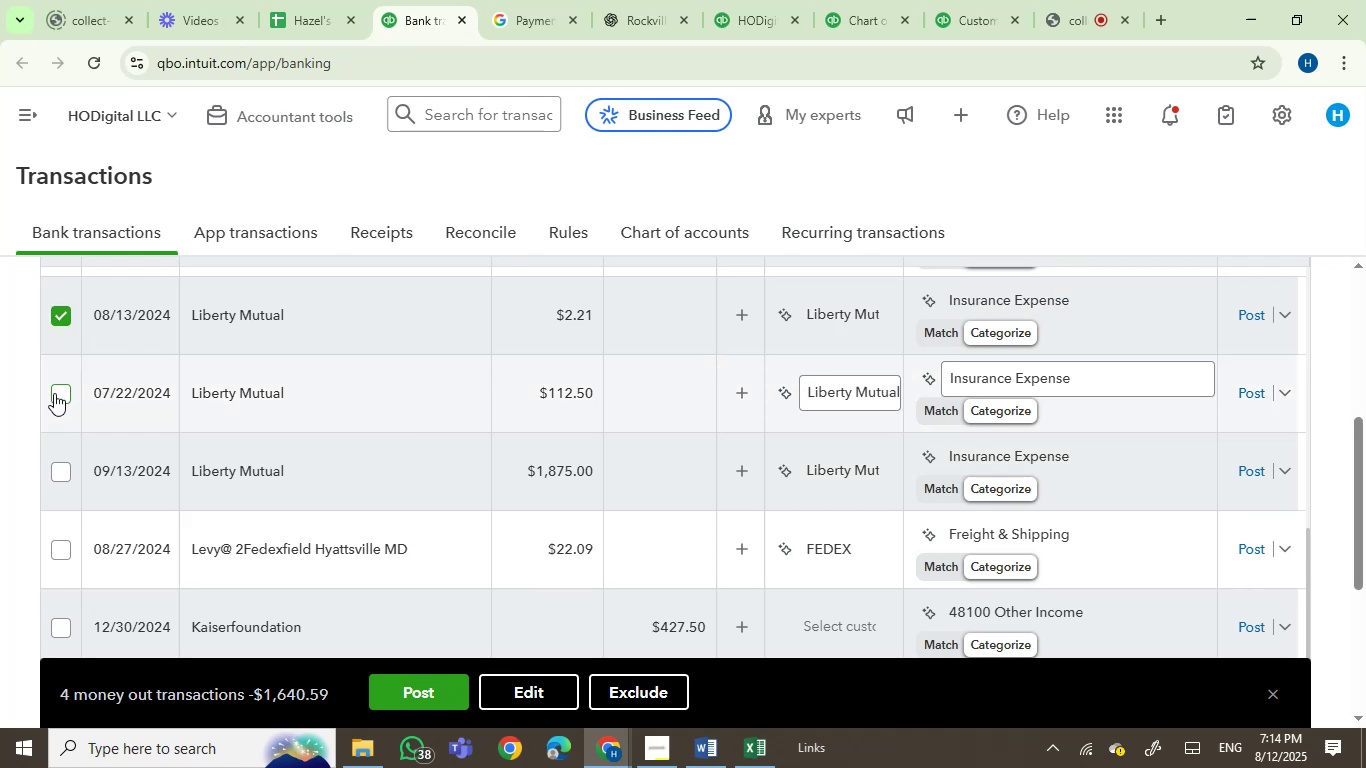 
left_click([54, 392])
 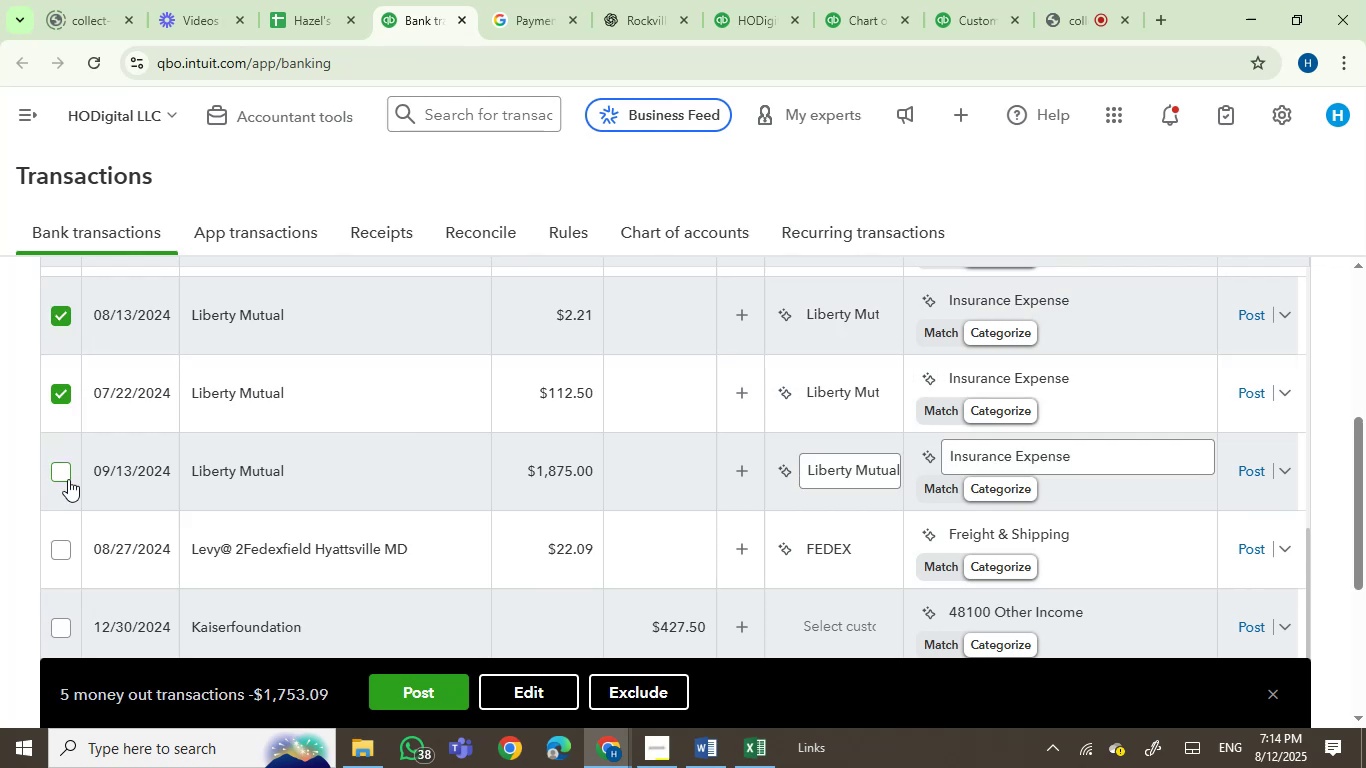 
left_click([68, 479])
 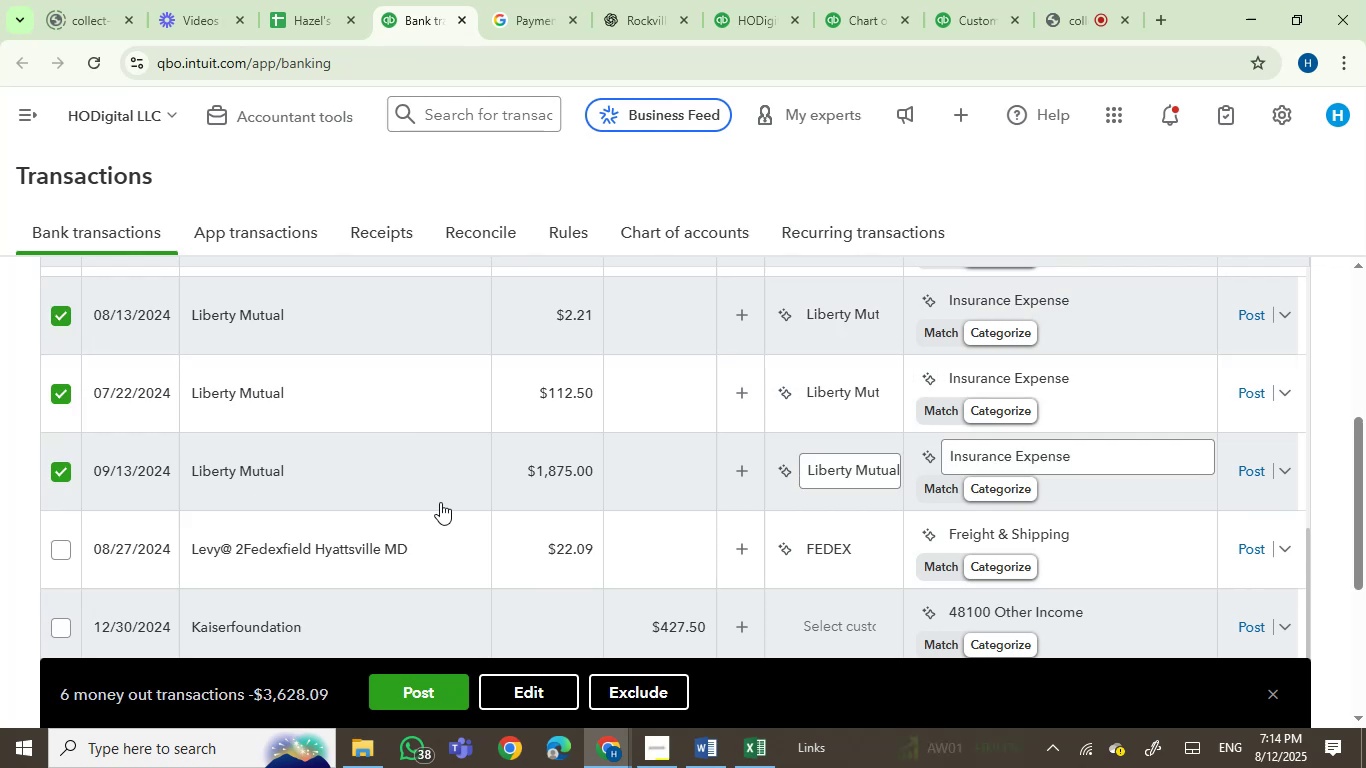 
scroll: coordinate [444, 414], scroll_direction: up, amount: 2.0
 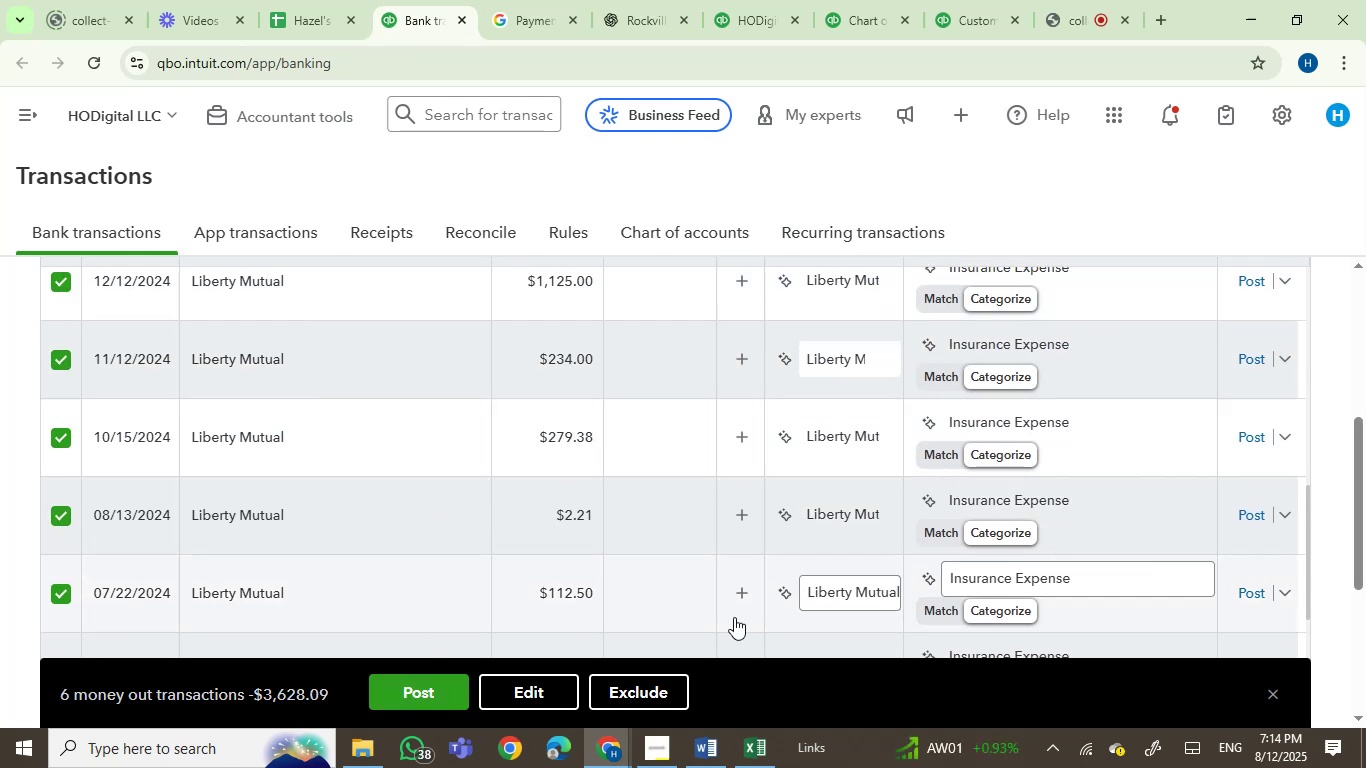 
wait(5.68)
 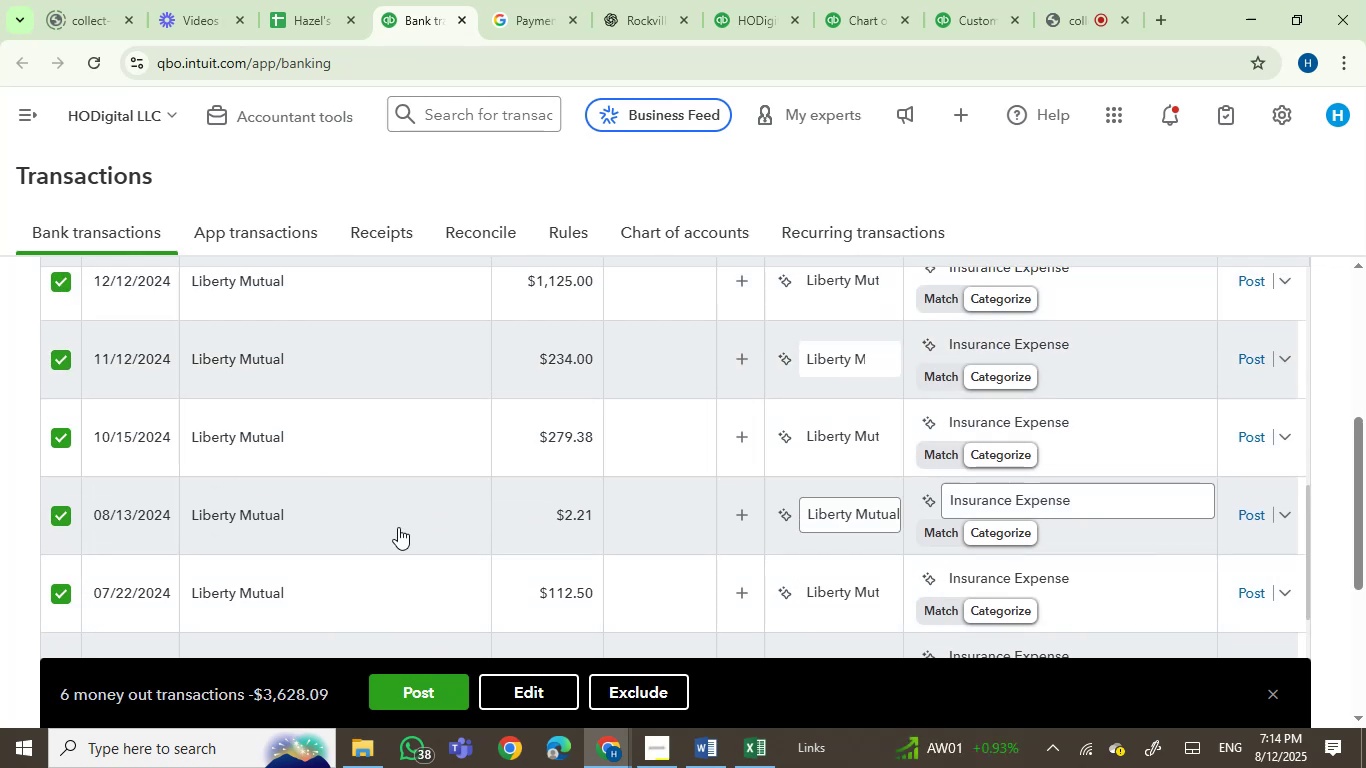 
left_click([416, 683])
 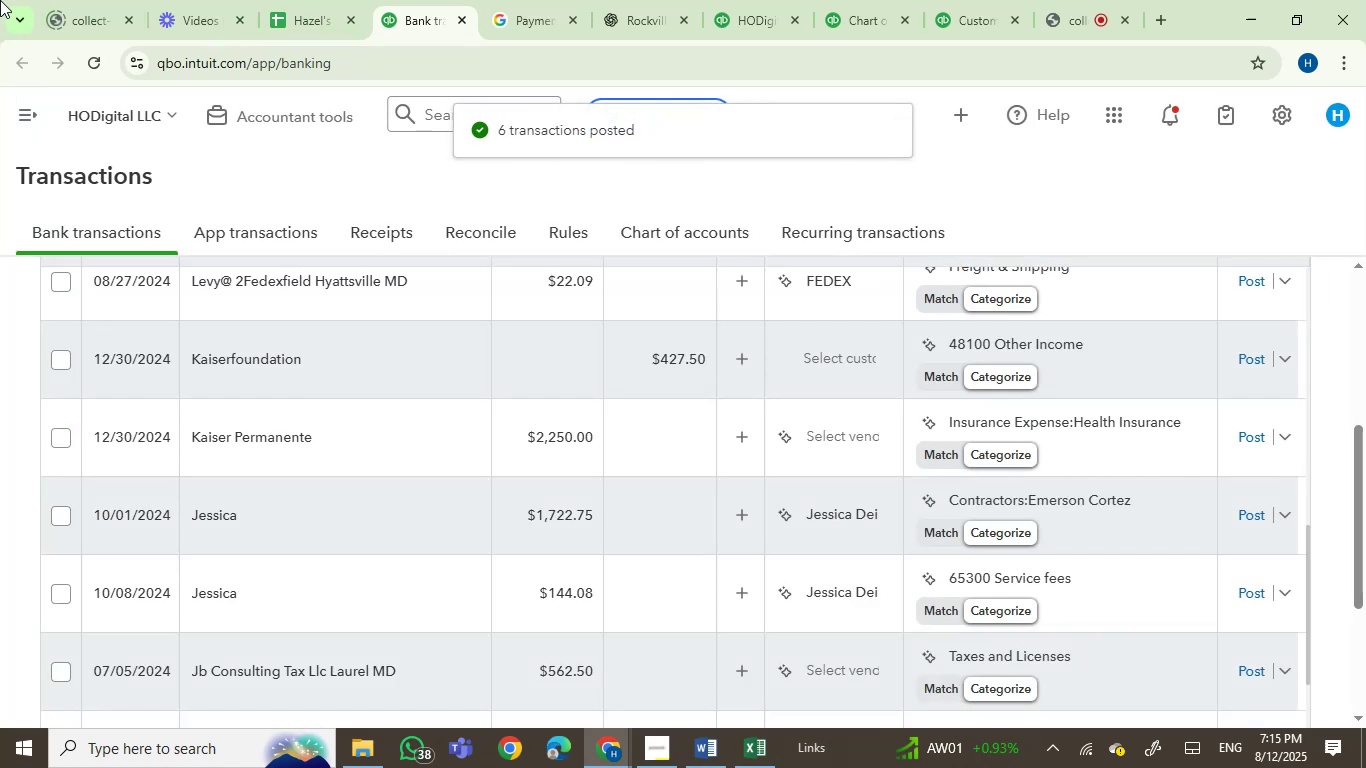 
wait(9.47)
 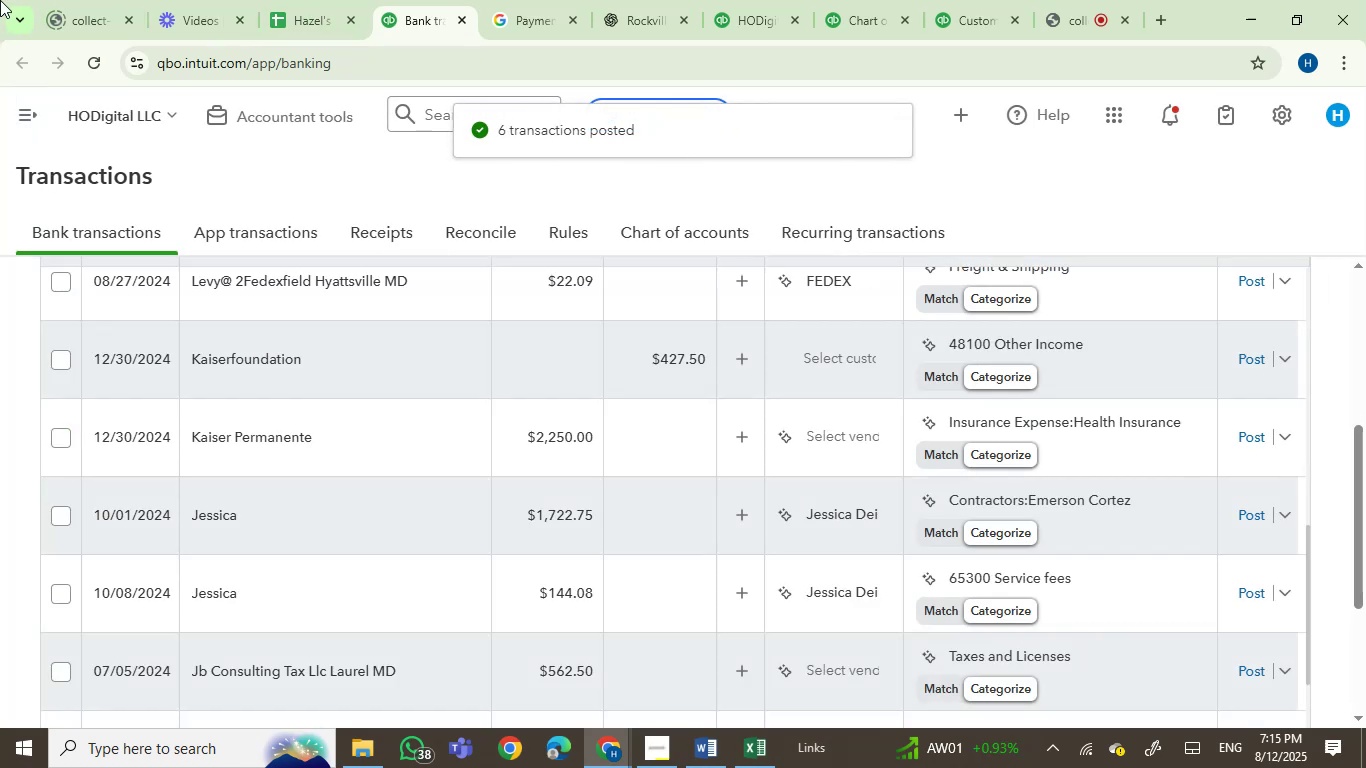 
left_click([201, 522])
 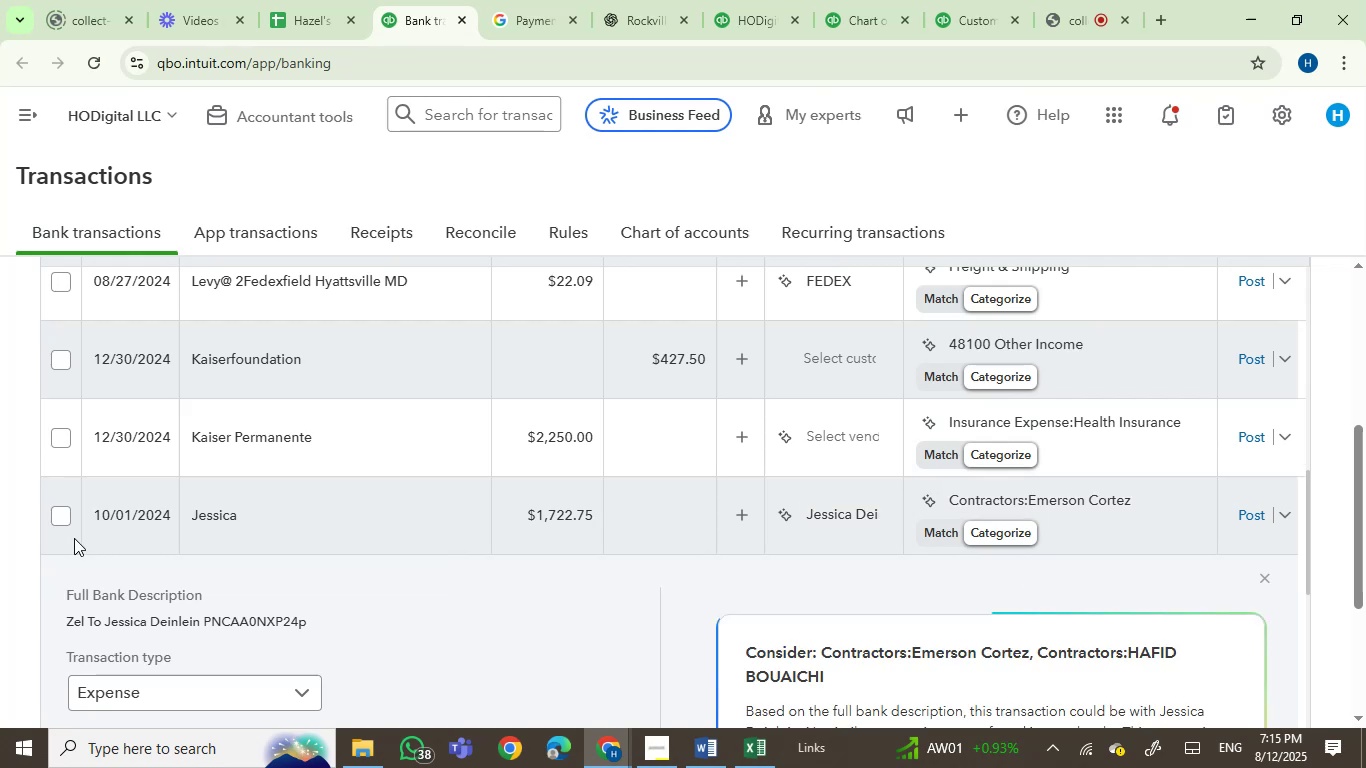 
left_click([57, 513])
 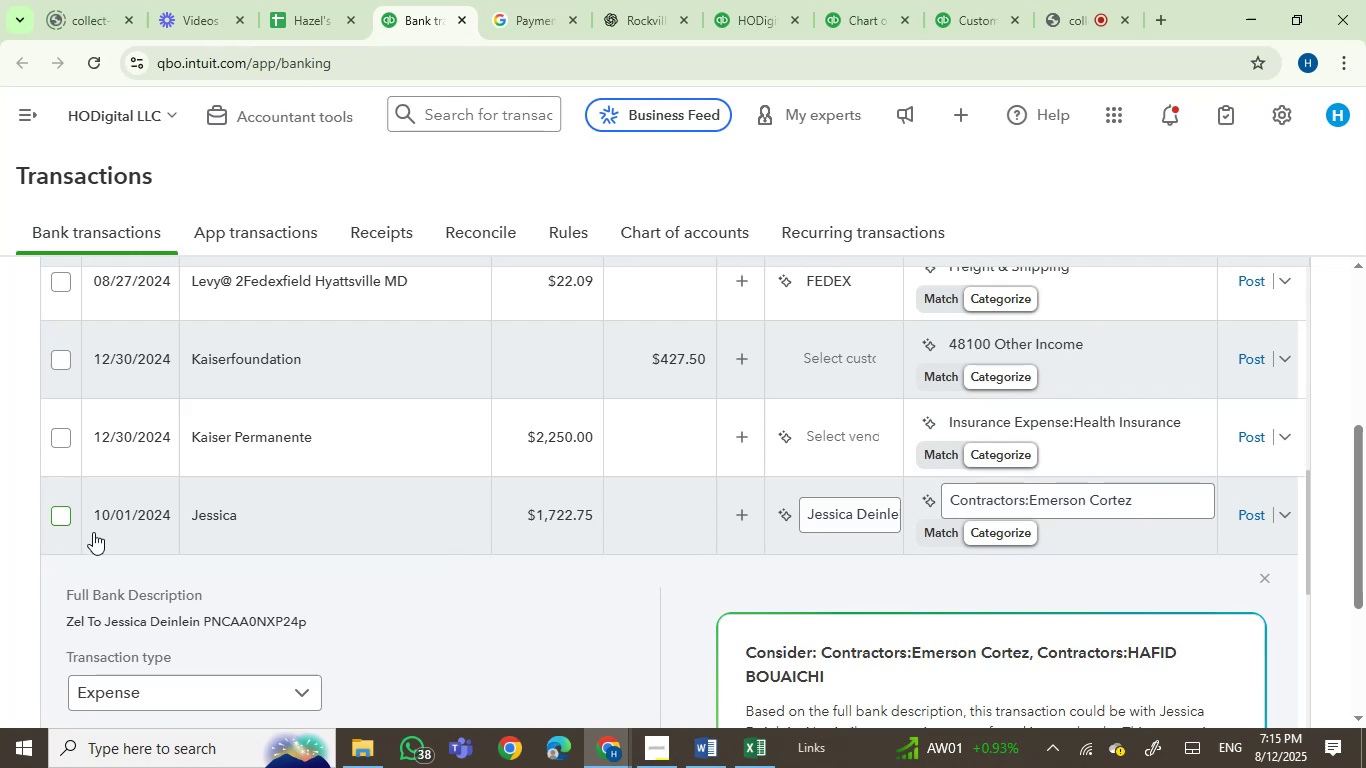 
mouse_move([176, 556])
 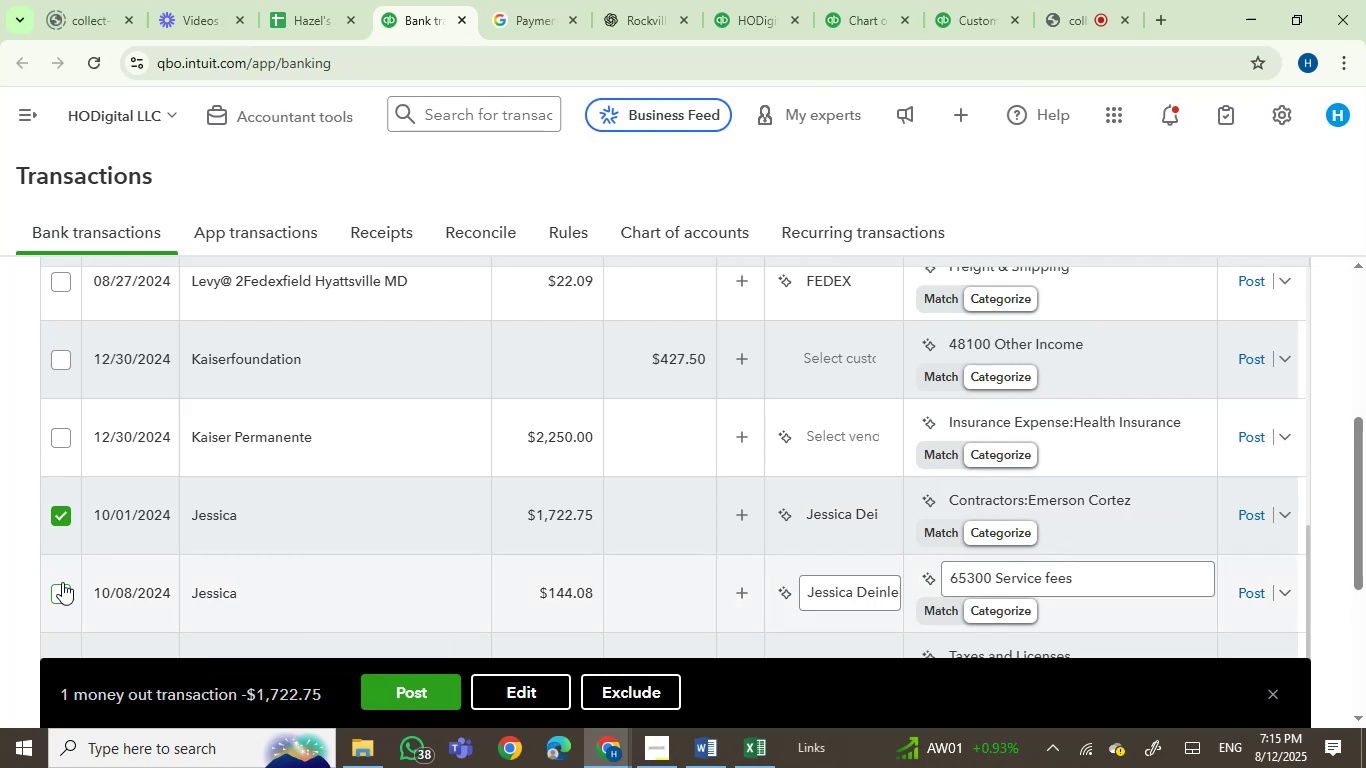 
left_click([62, 582])
 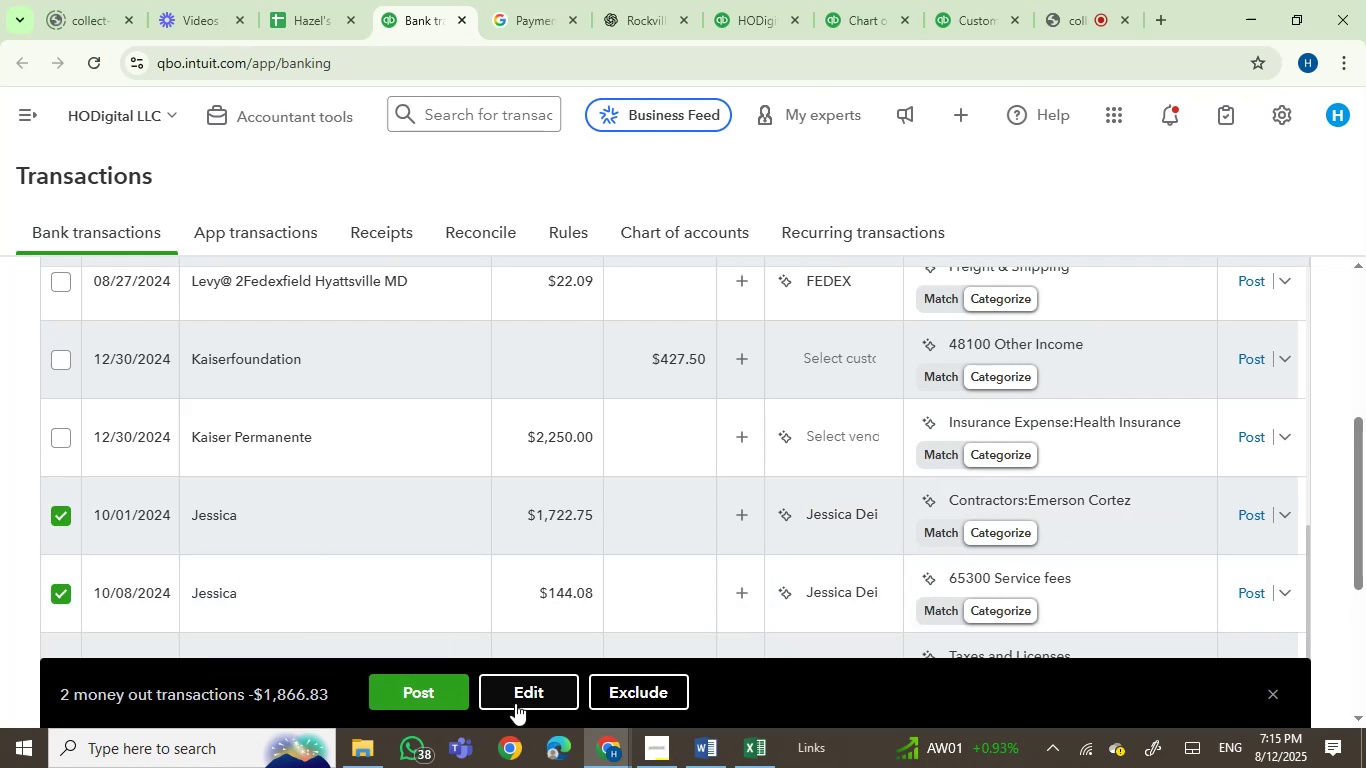 
left_click([526, 696])
 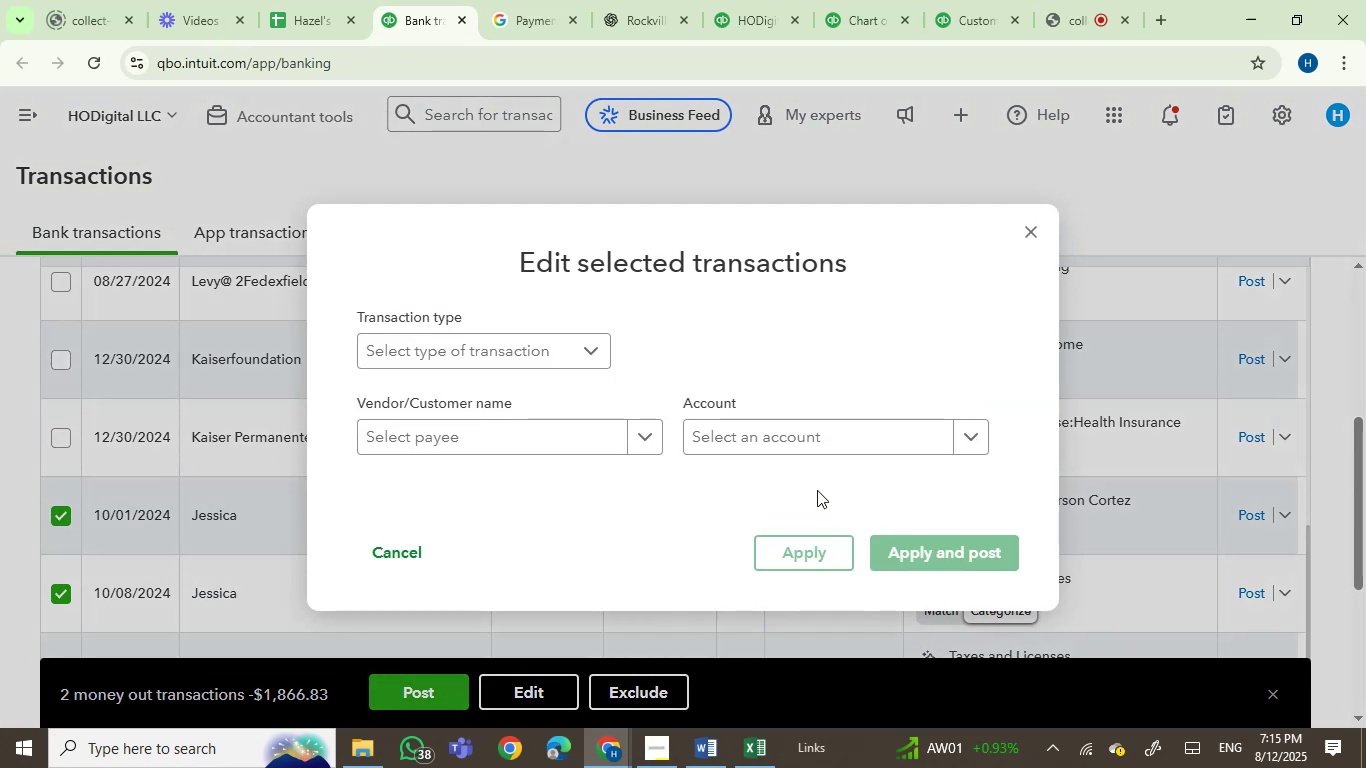 
left_click([760, 438])
 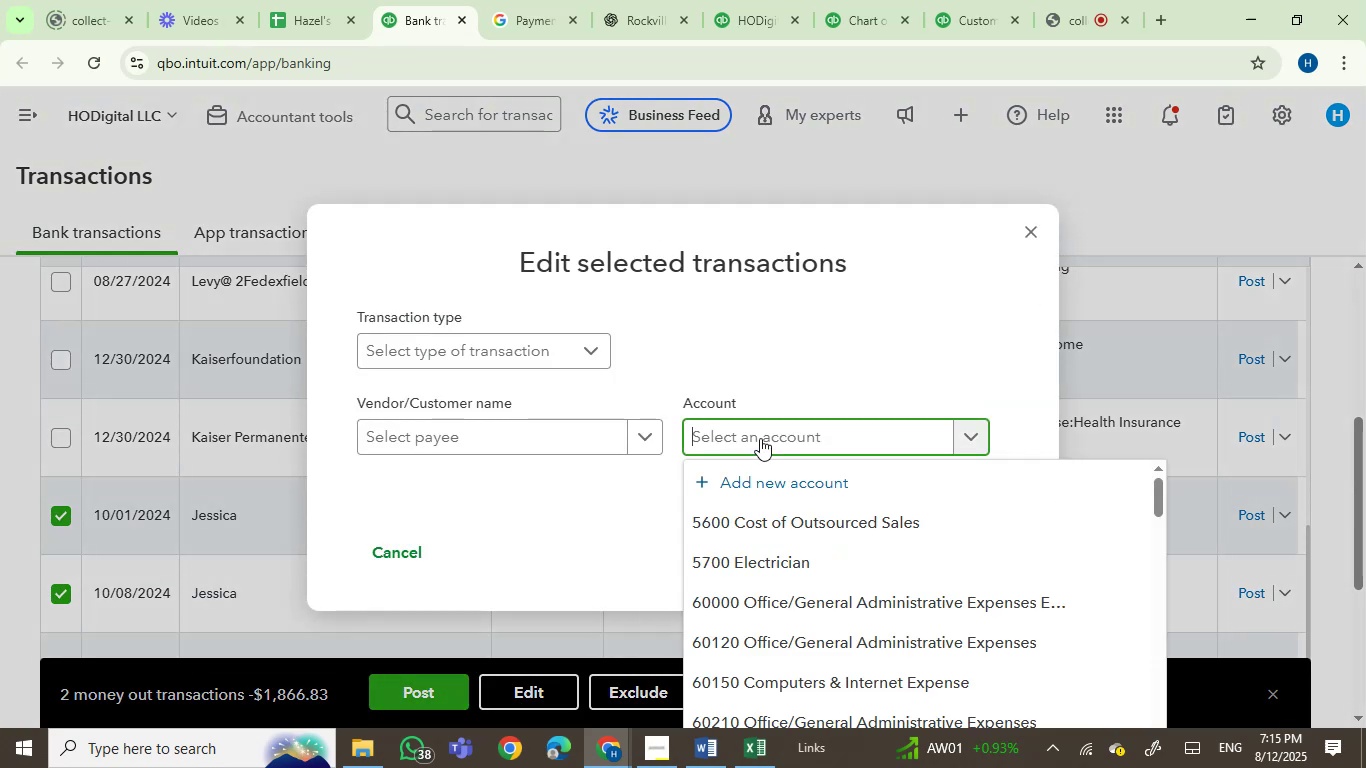 
type(contra)
 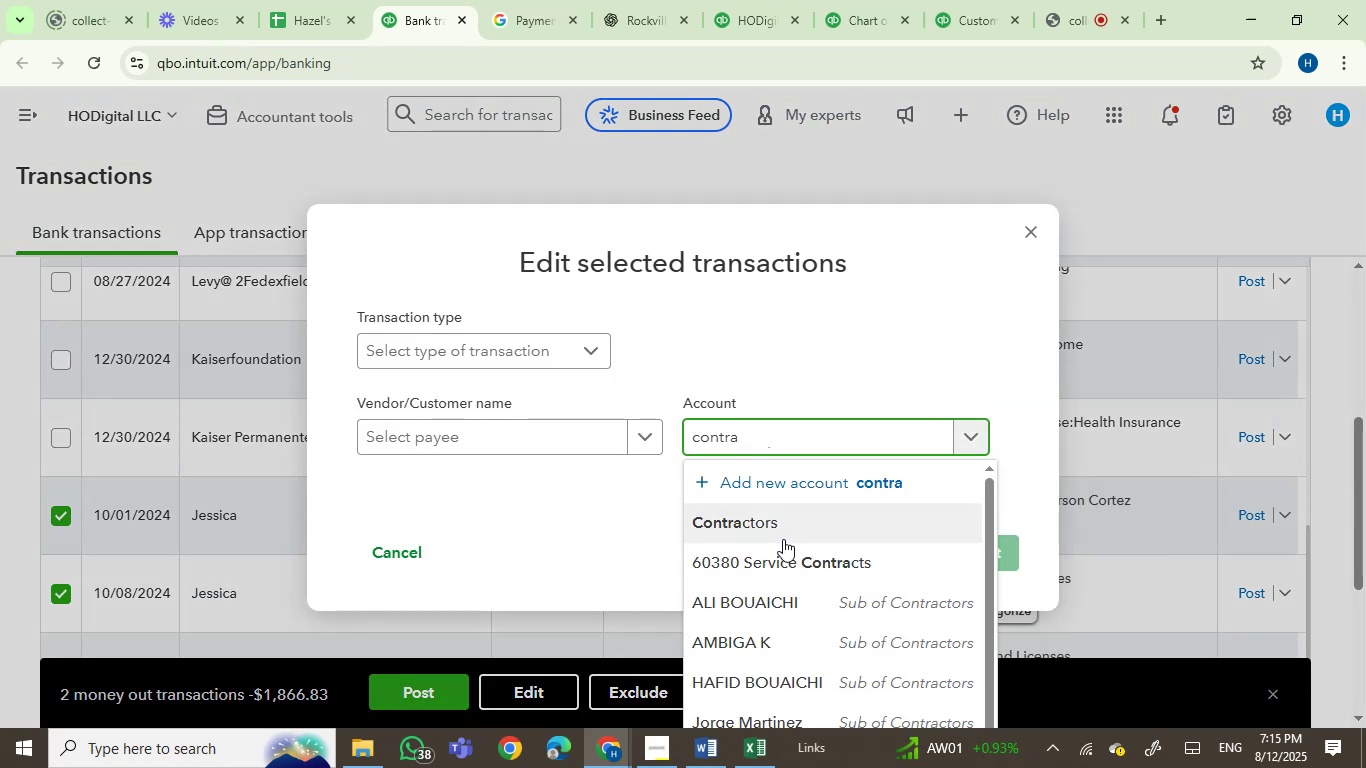 
left_click([789, 518])
 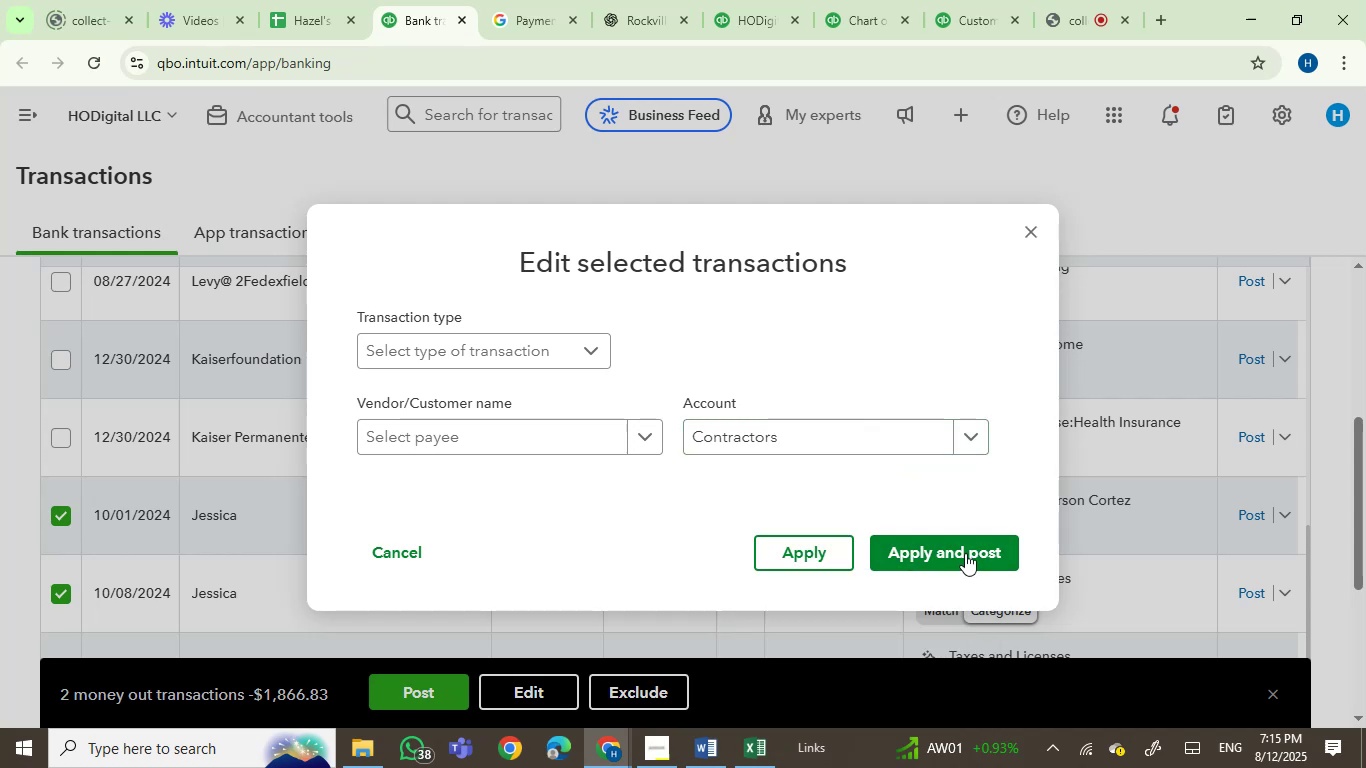 
left_click([965, 553])
 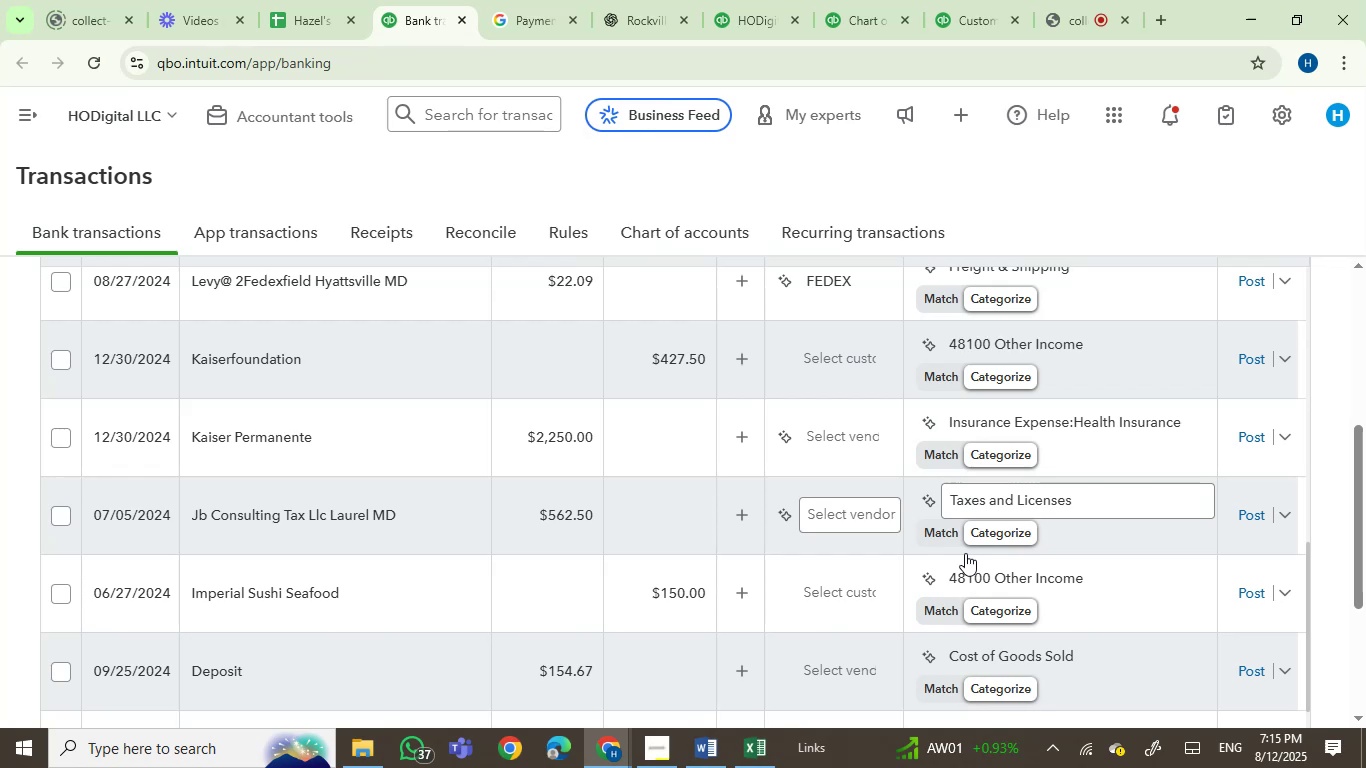 
wait(34.07)
 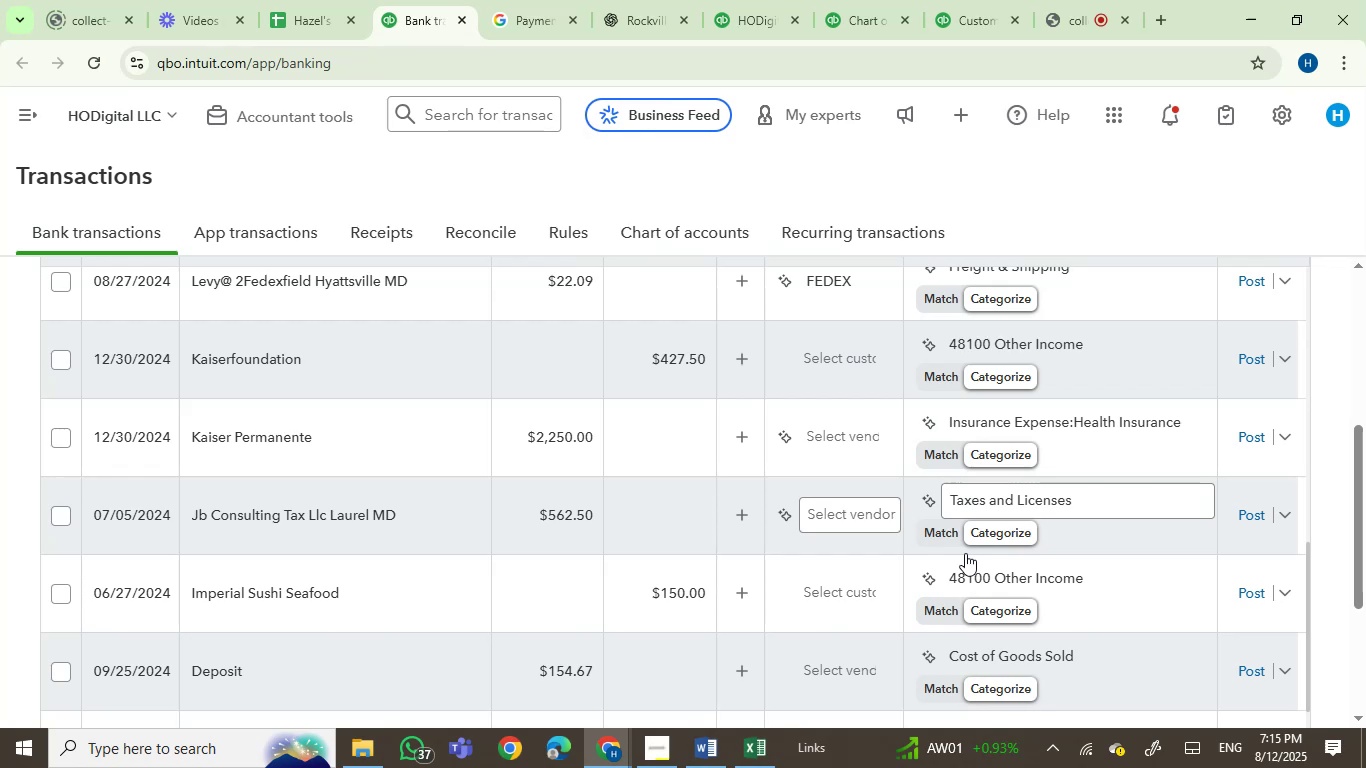 
left_click([58, 509])
 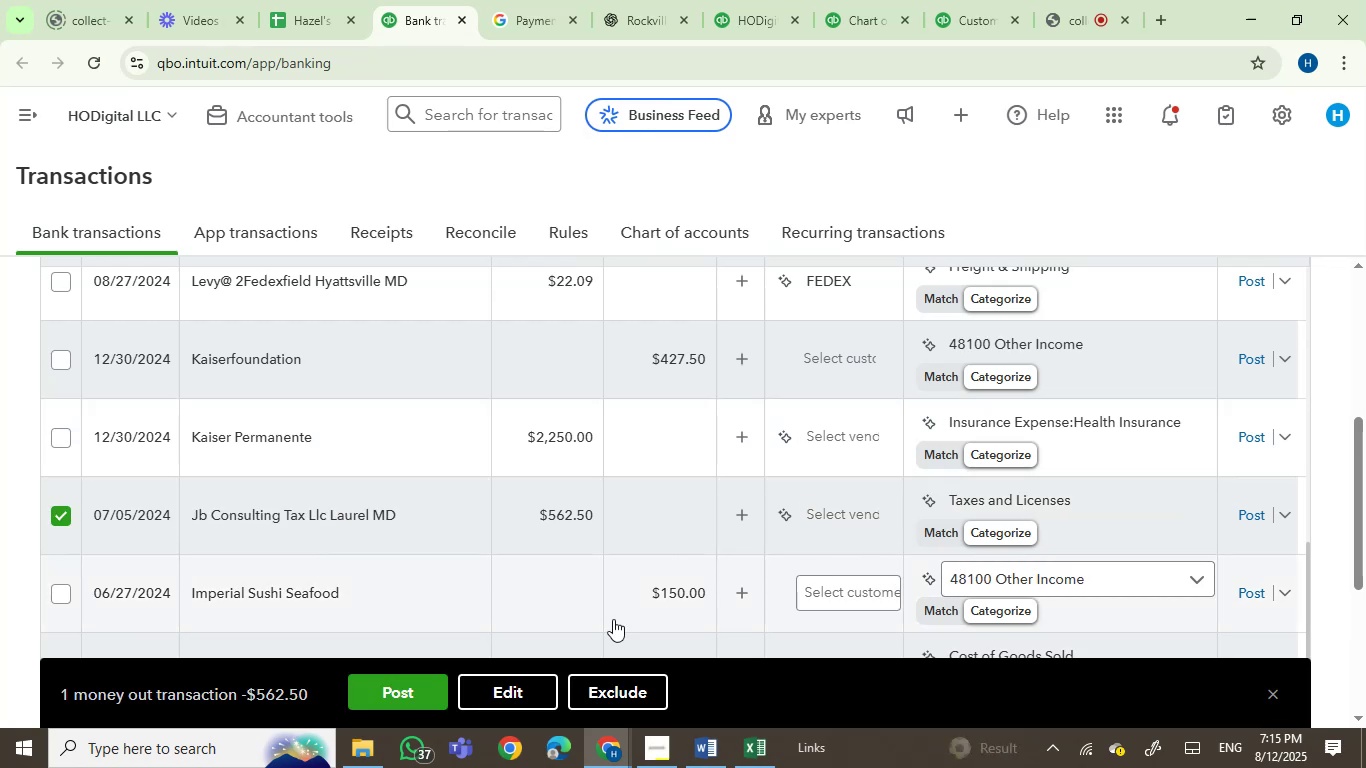 
left_click([495, 679])
 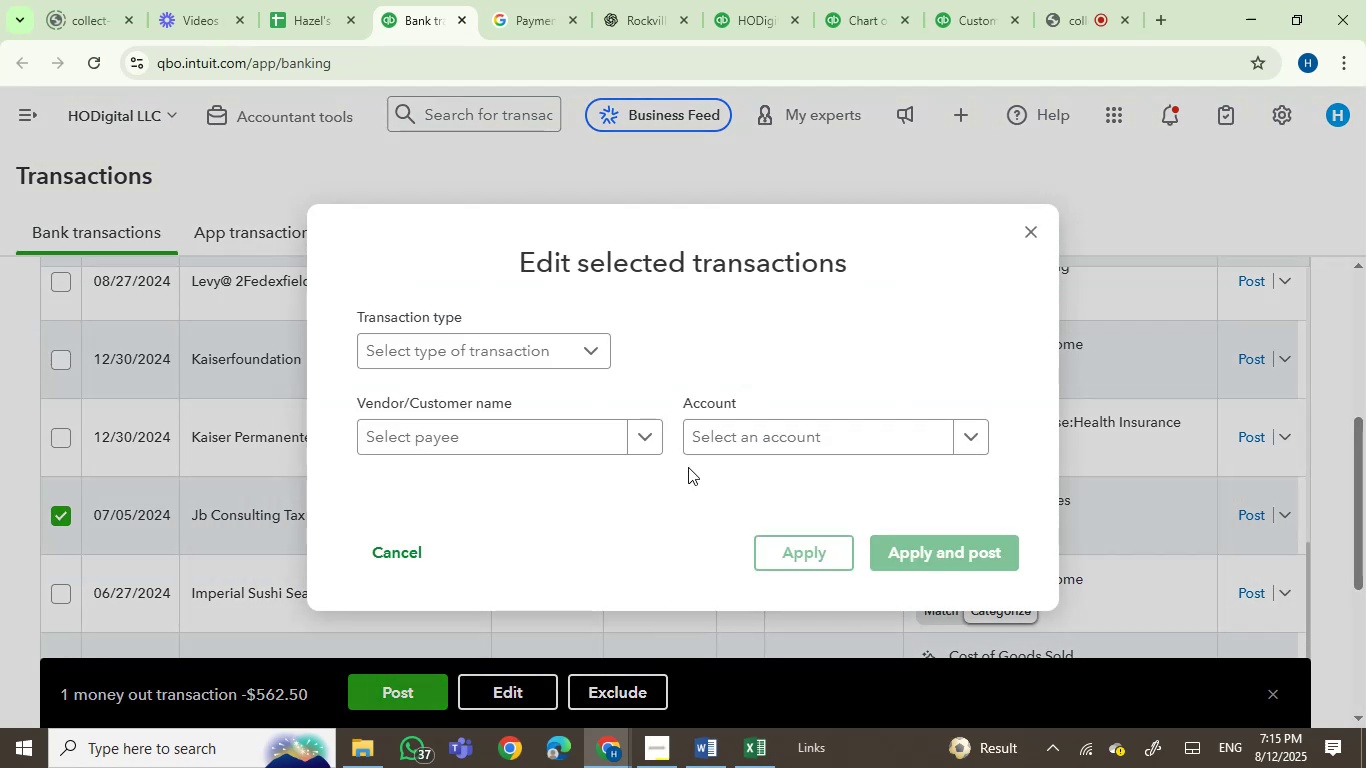 
left_click([735, 428])
 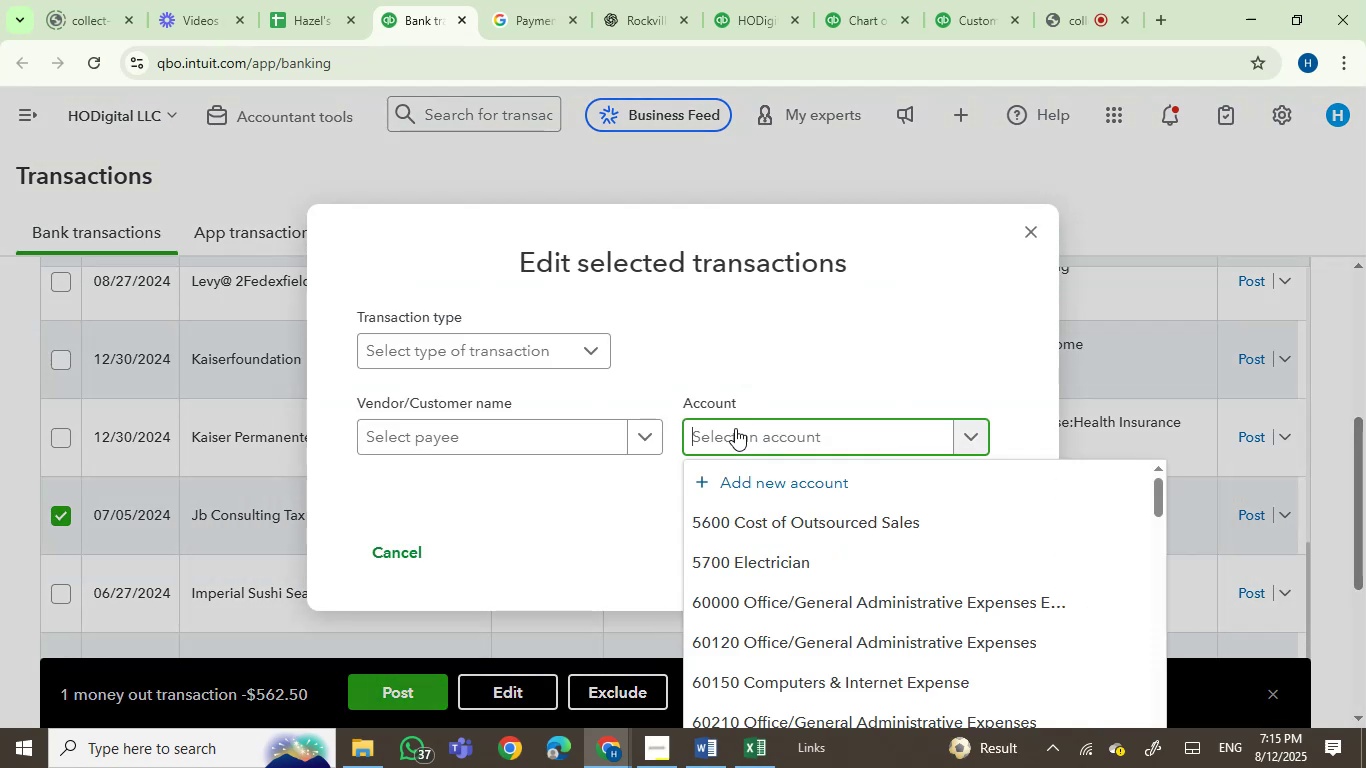 
type(,)
key(Backspace)
key(Backspace)
type(legal)
 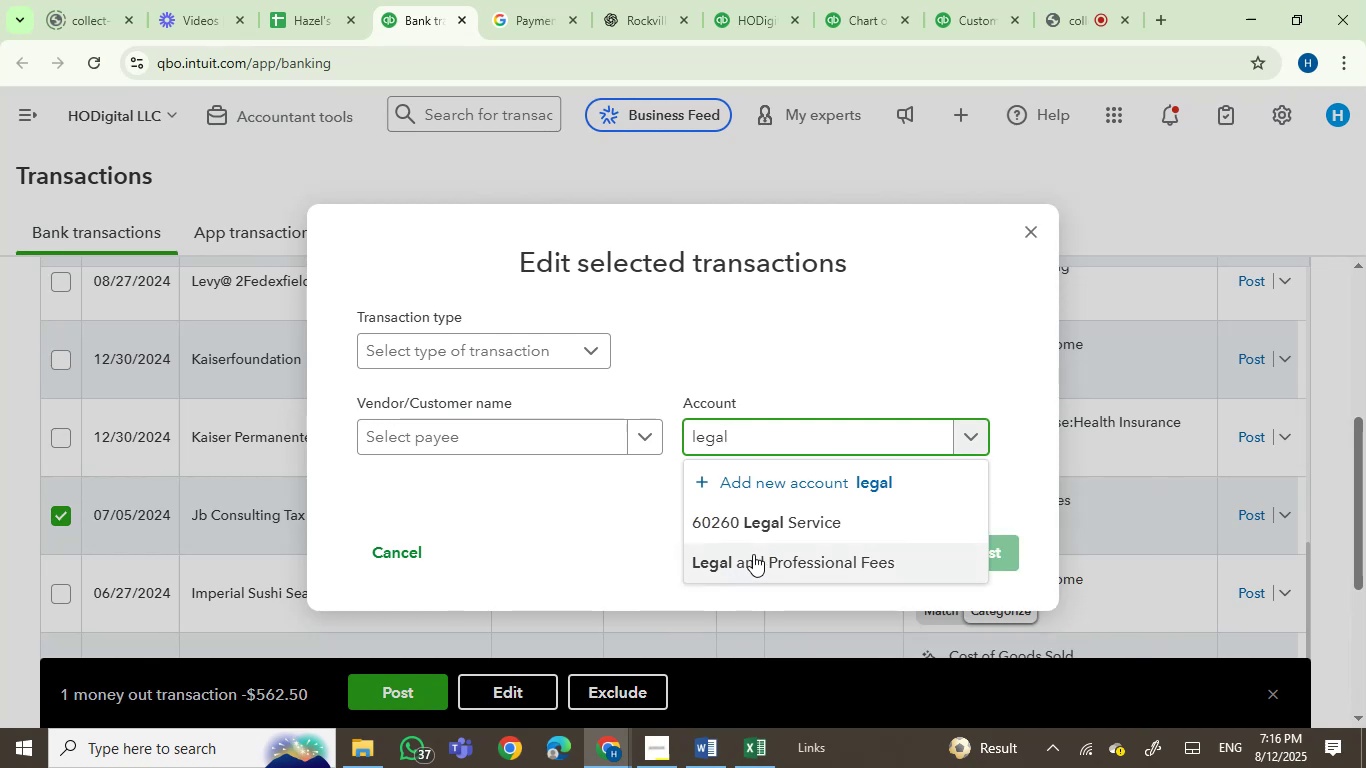 
left_click([768, 554])
 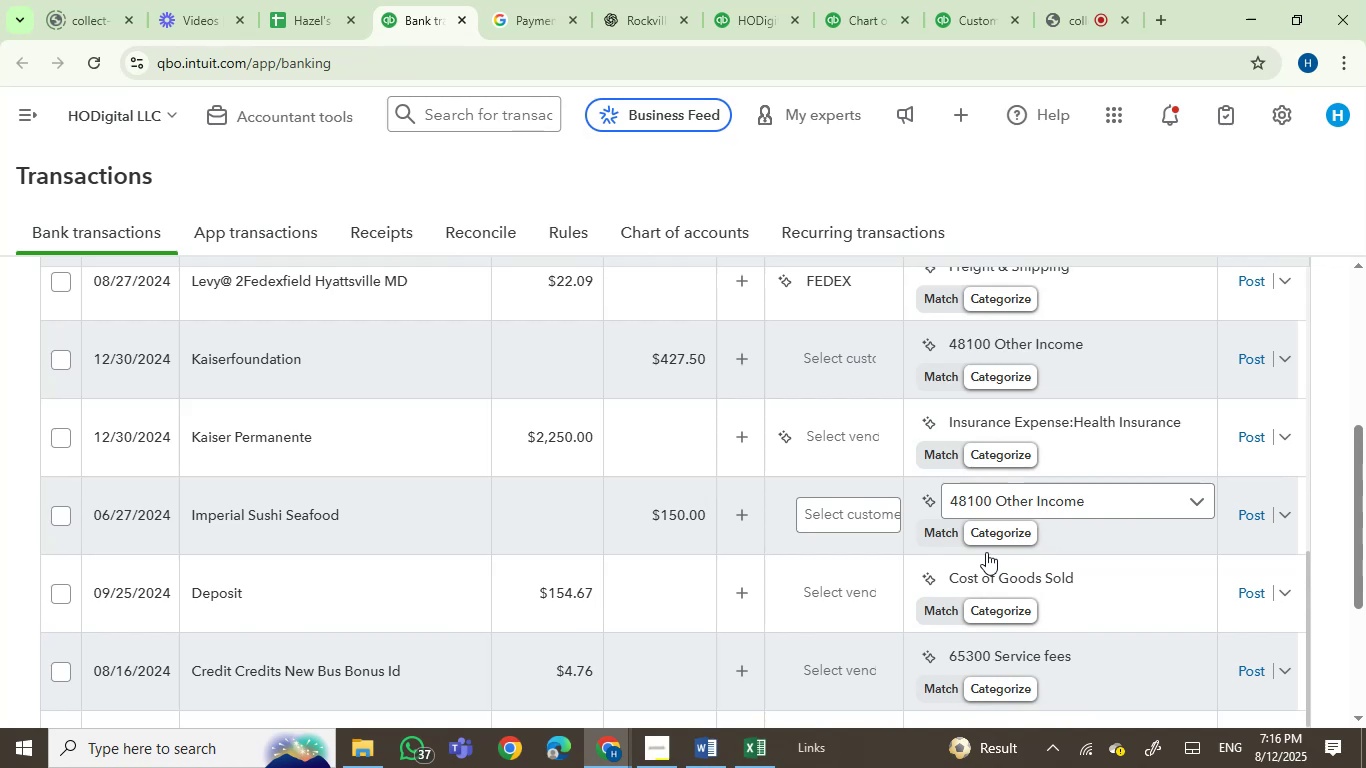 
wait(31.32)
 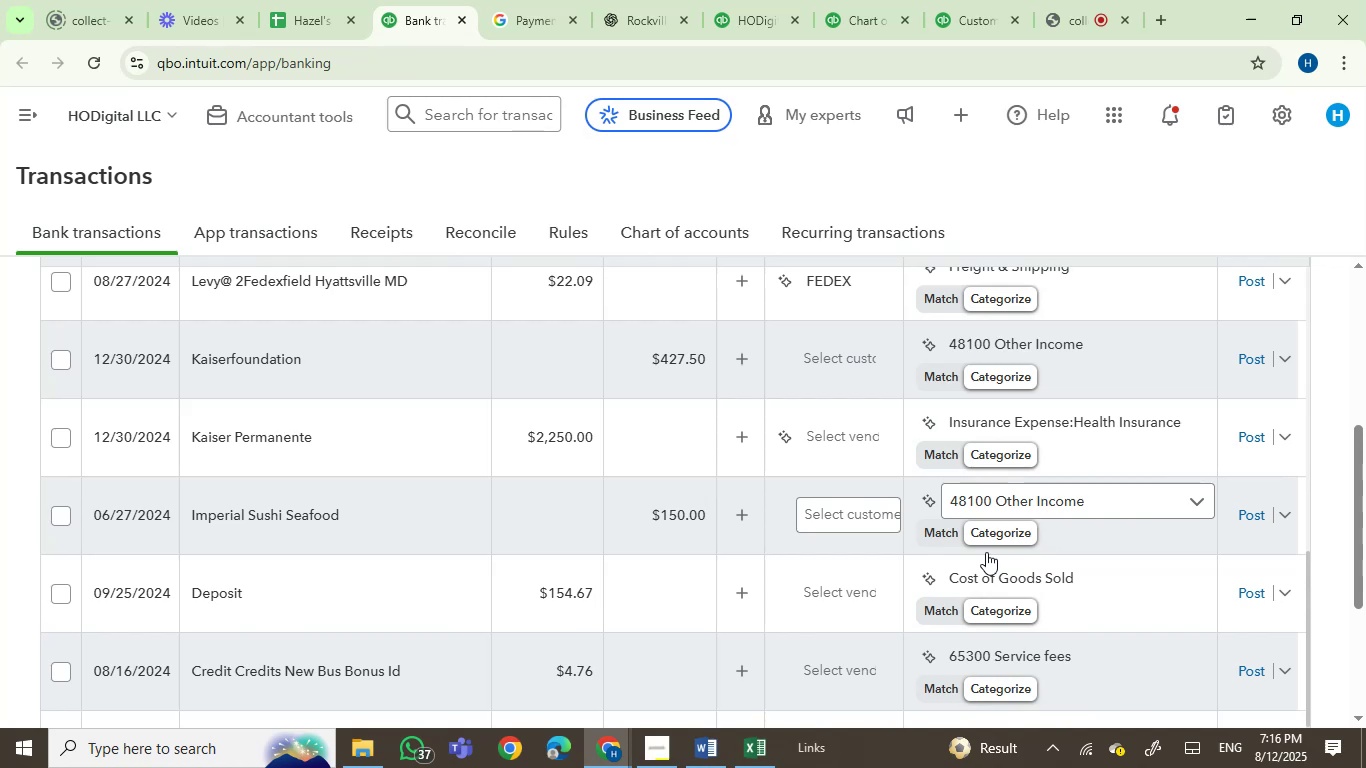 
left_click([392, 498])
 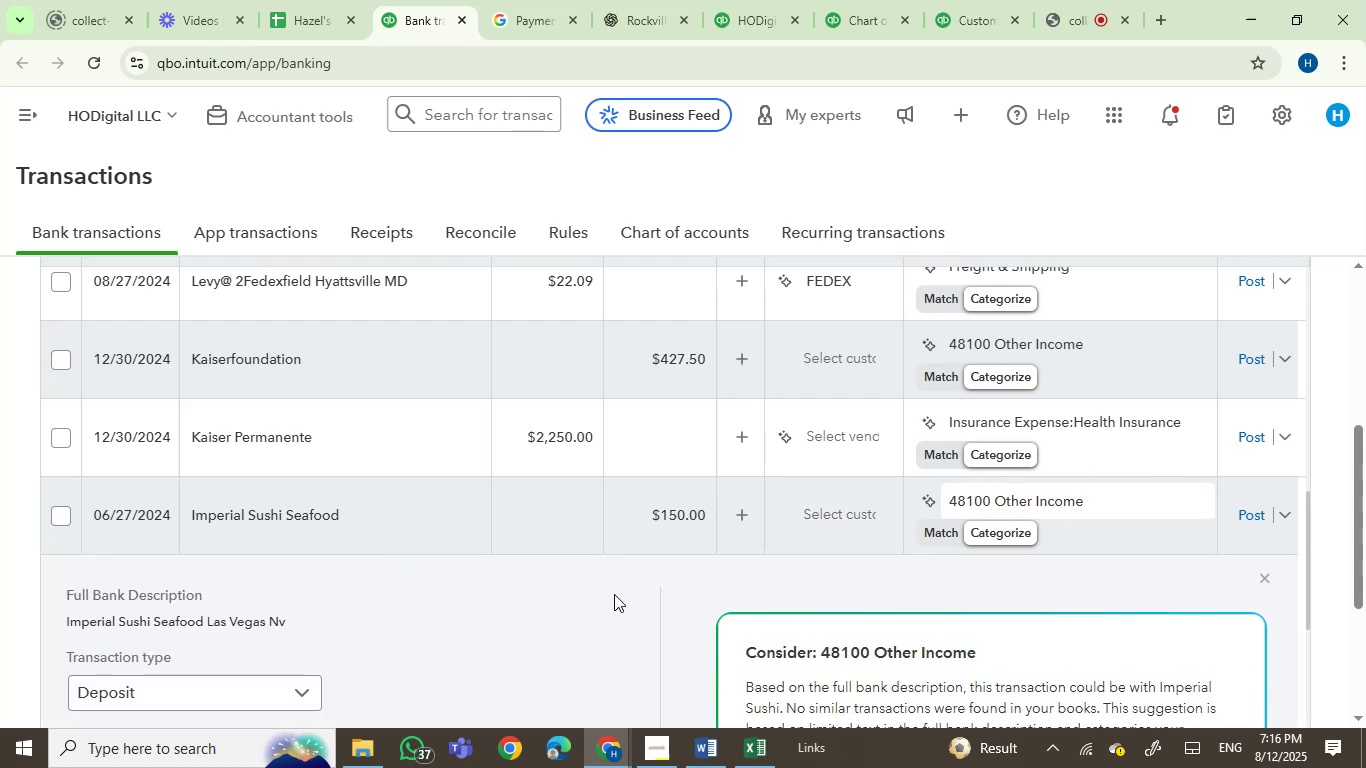 
left_click([1012, 508])
 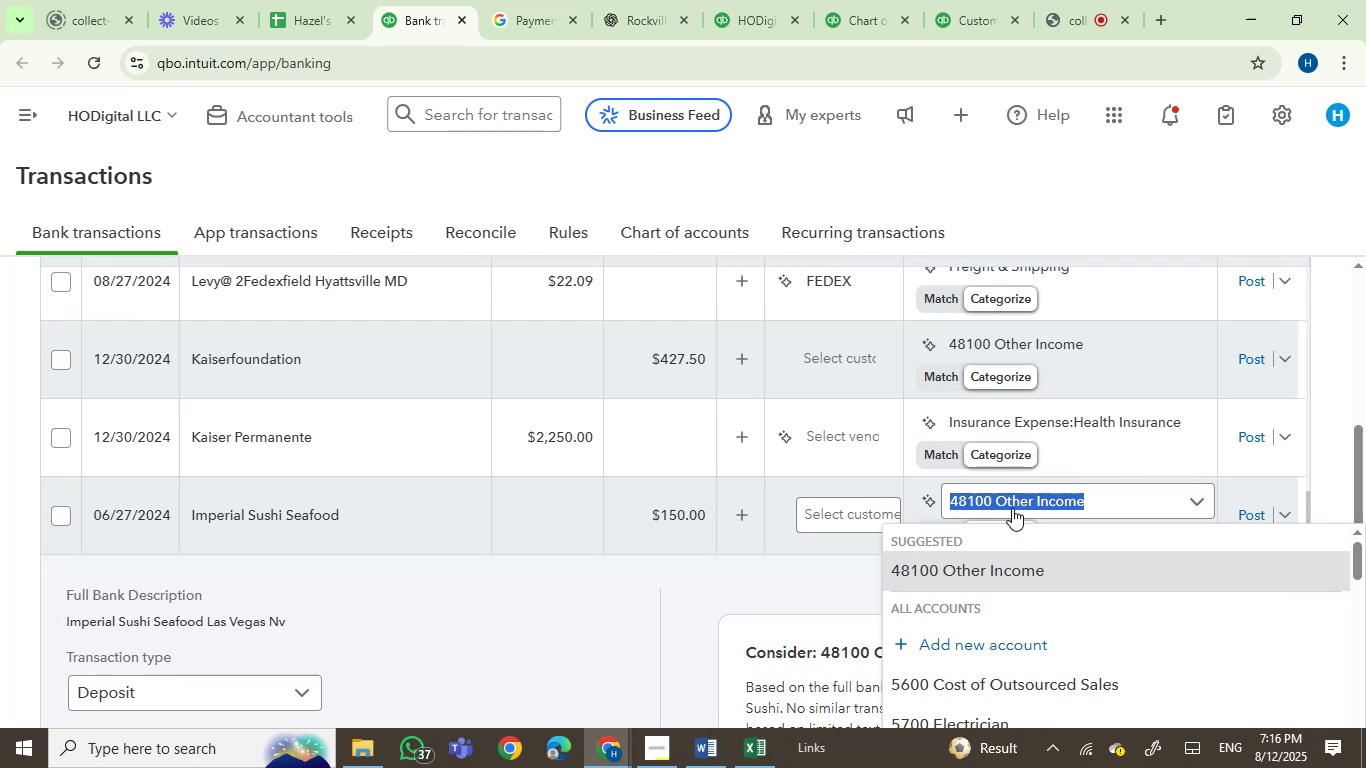 
type(neal)
key(Backspace)
key(Backspace)
key(Backspace)
key(Backspace)
key(Backspace)
type(mea)
 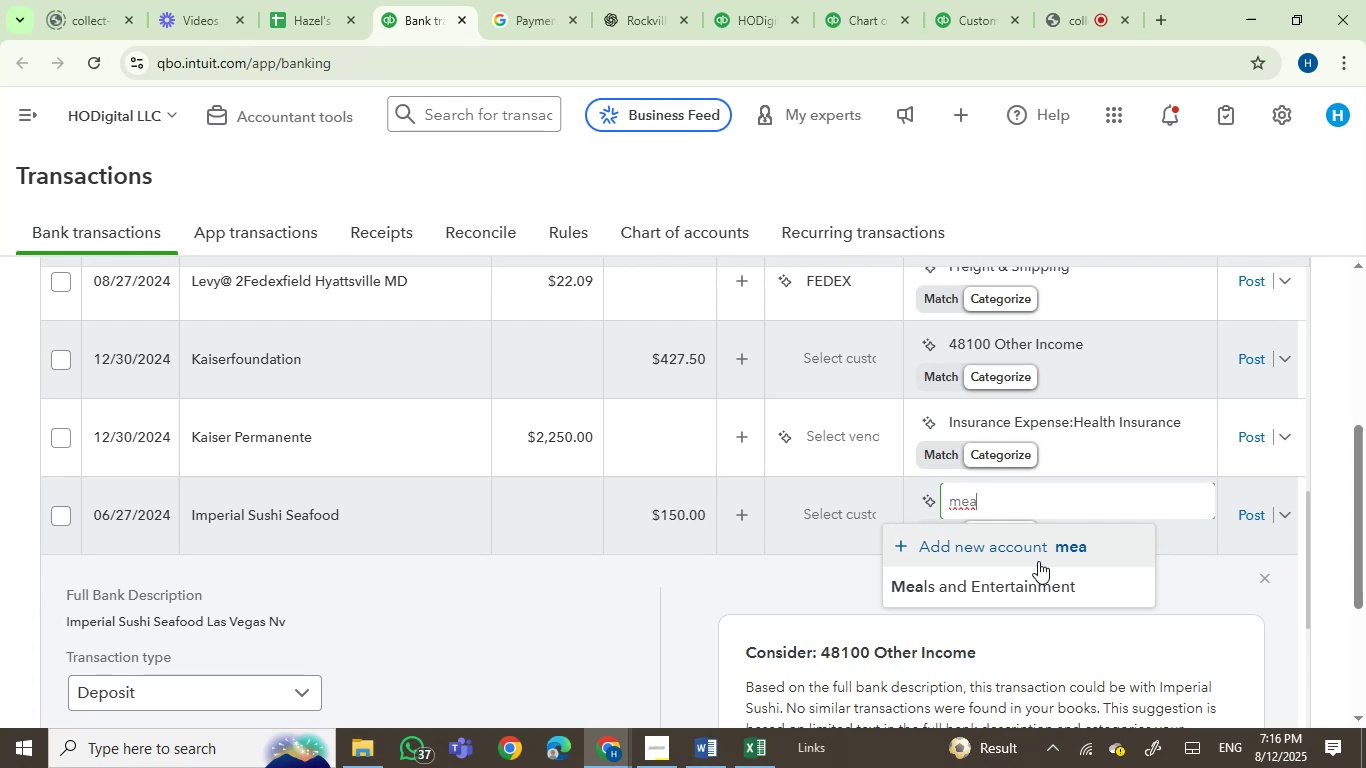 
wait(6.19)
 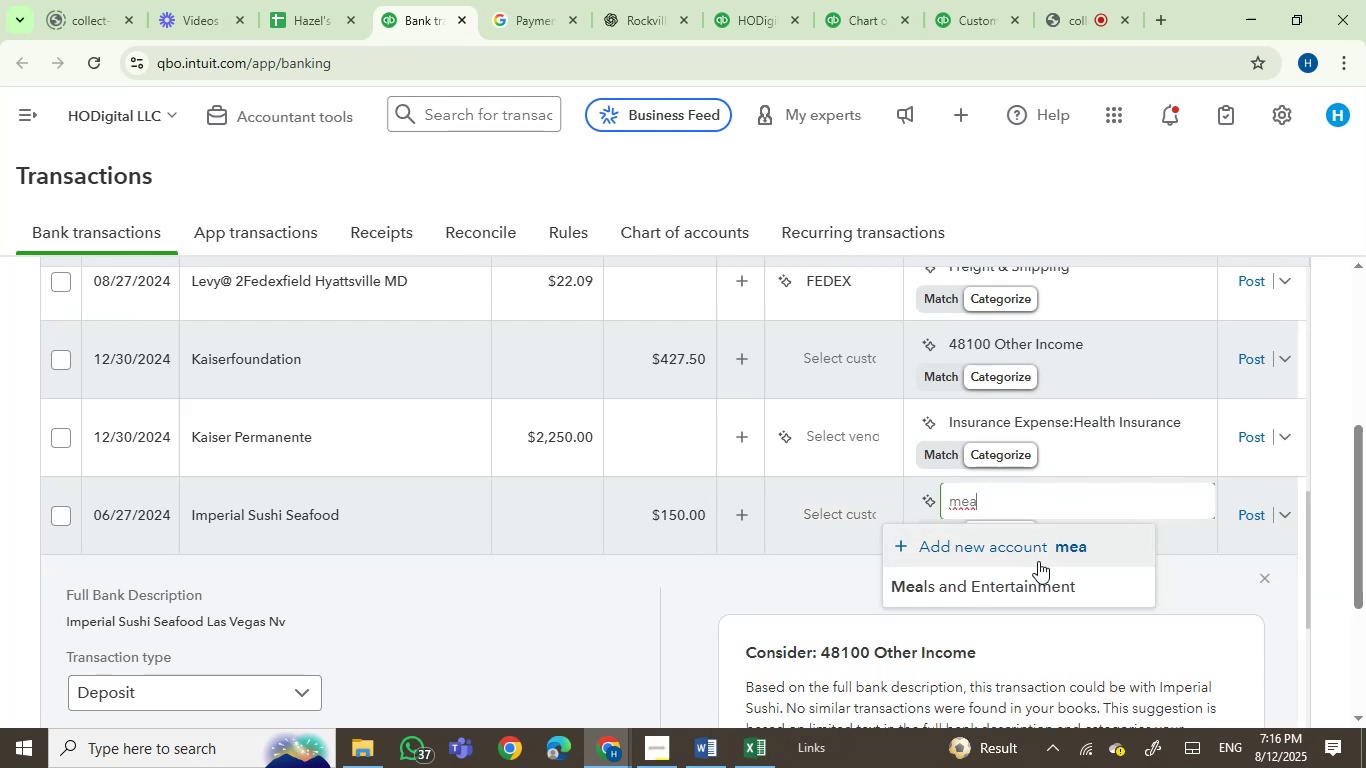 
left_click([1031, 599])
 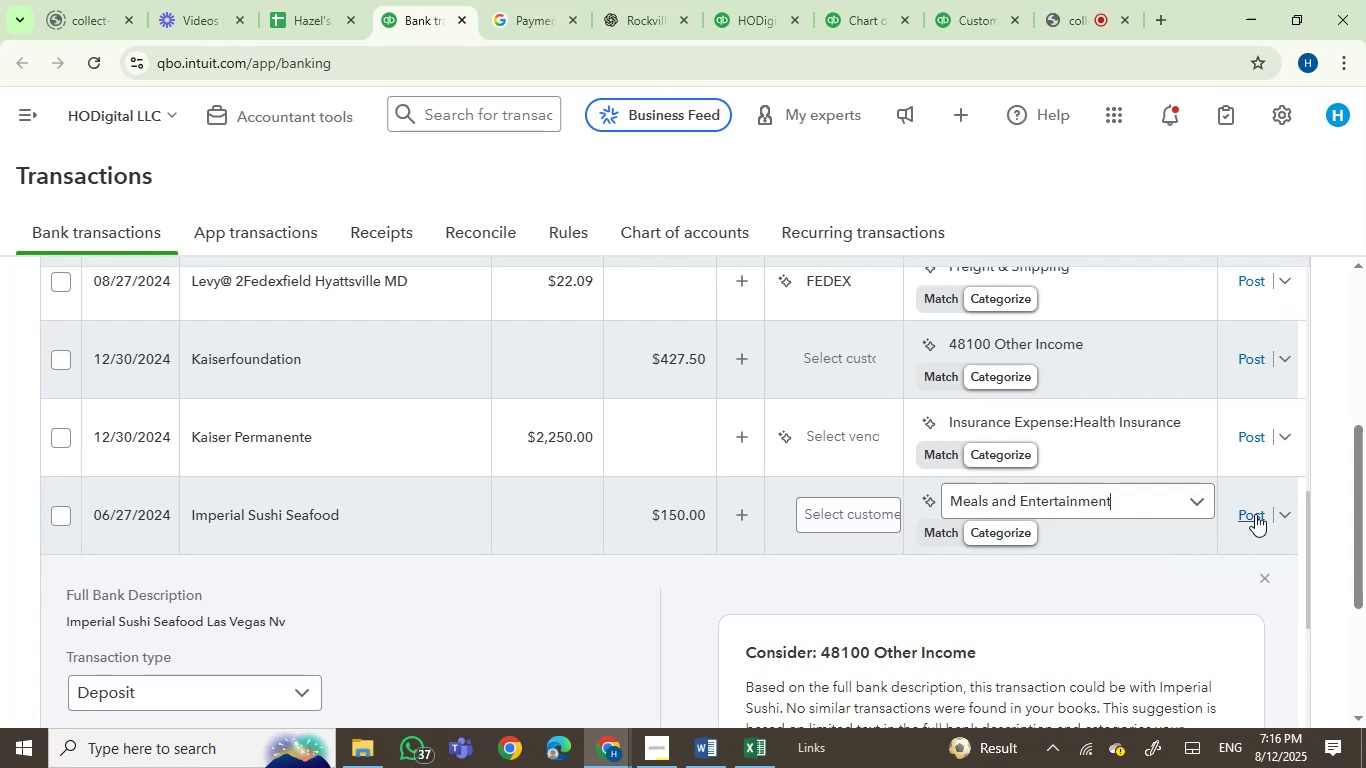 
left_click([1255, 514])
 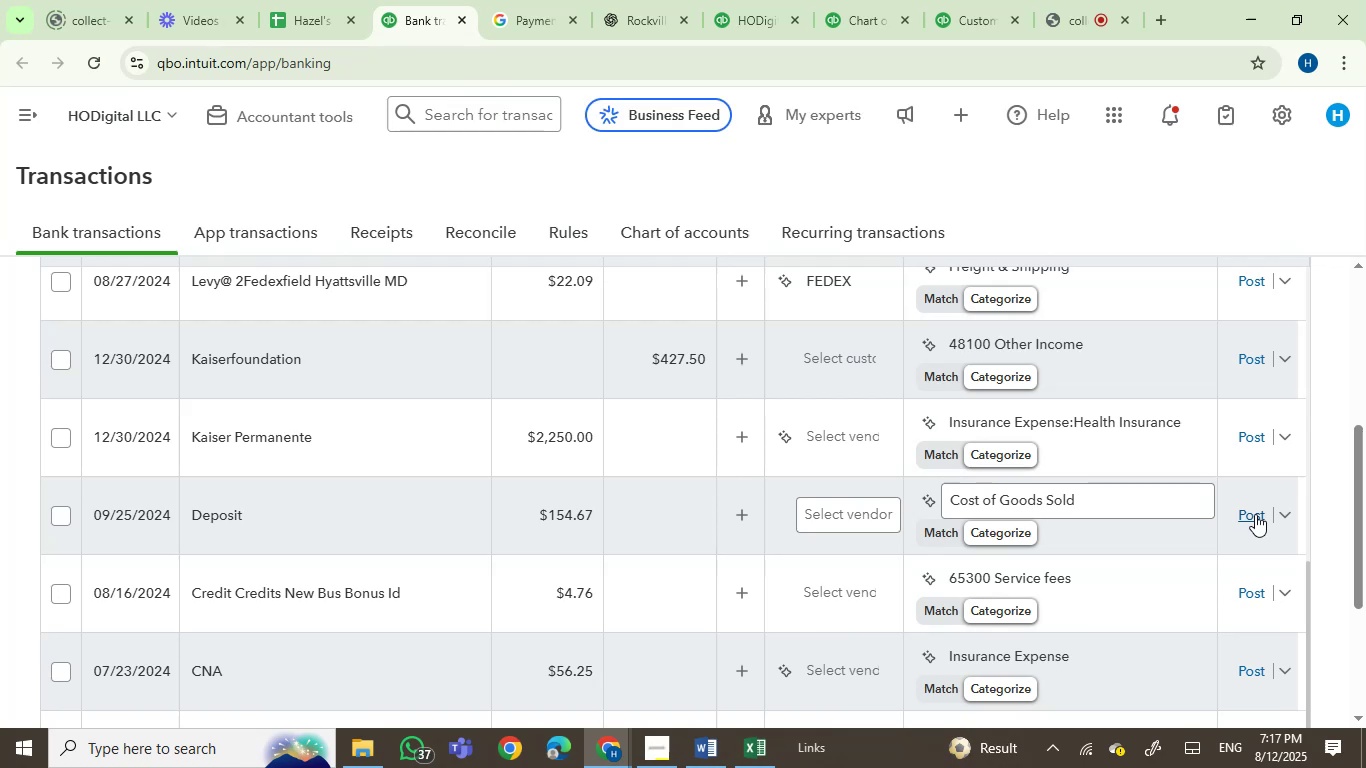 
wait(18.21)
 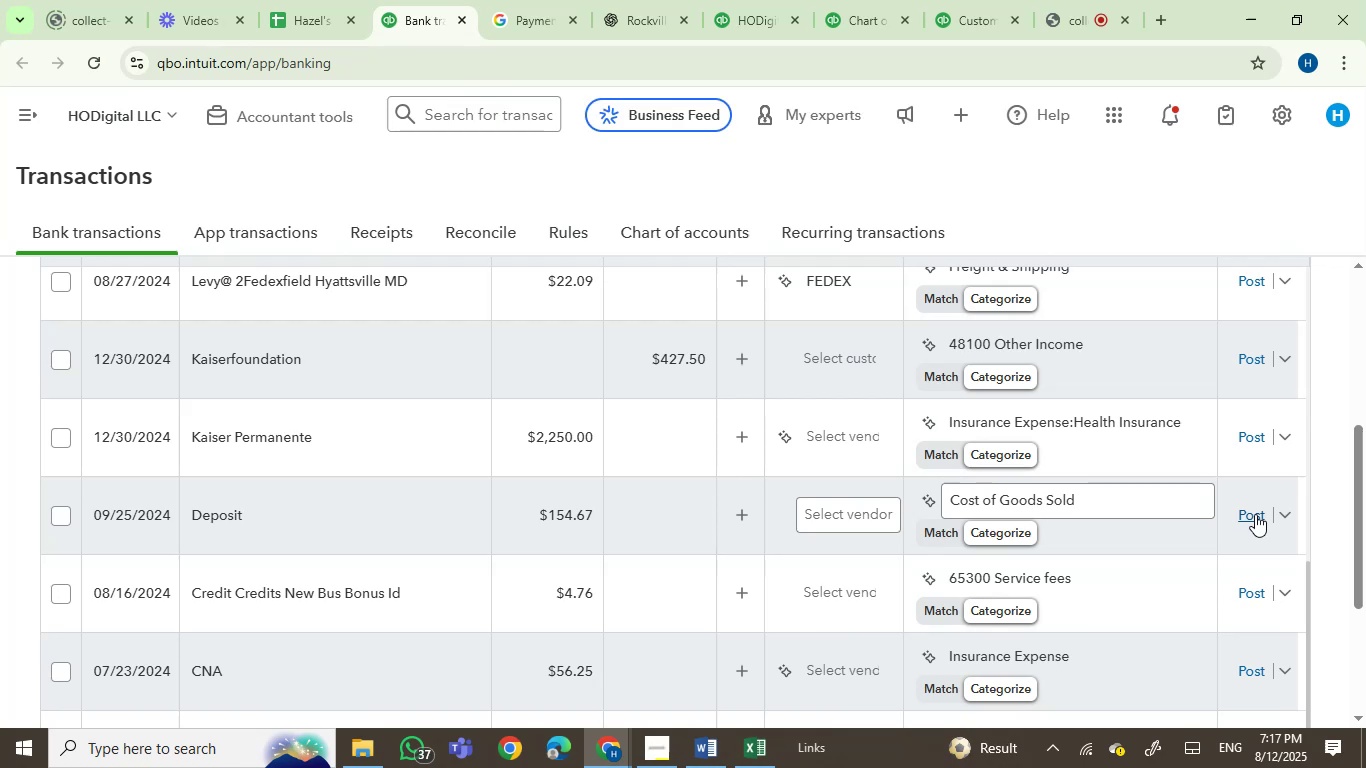 
mouse_move([804, 547])
 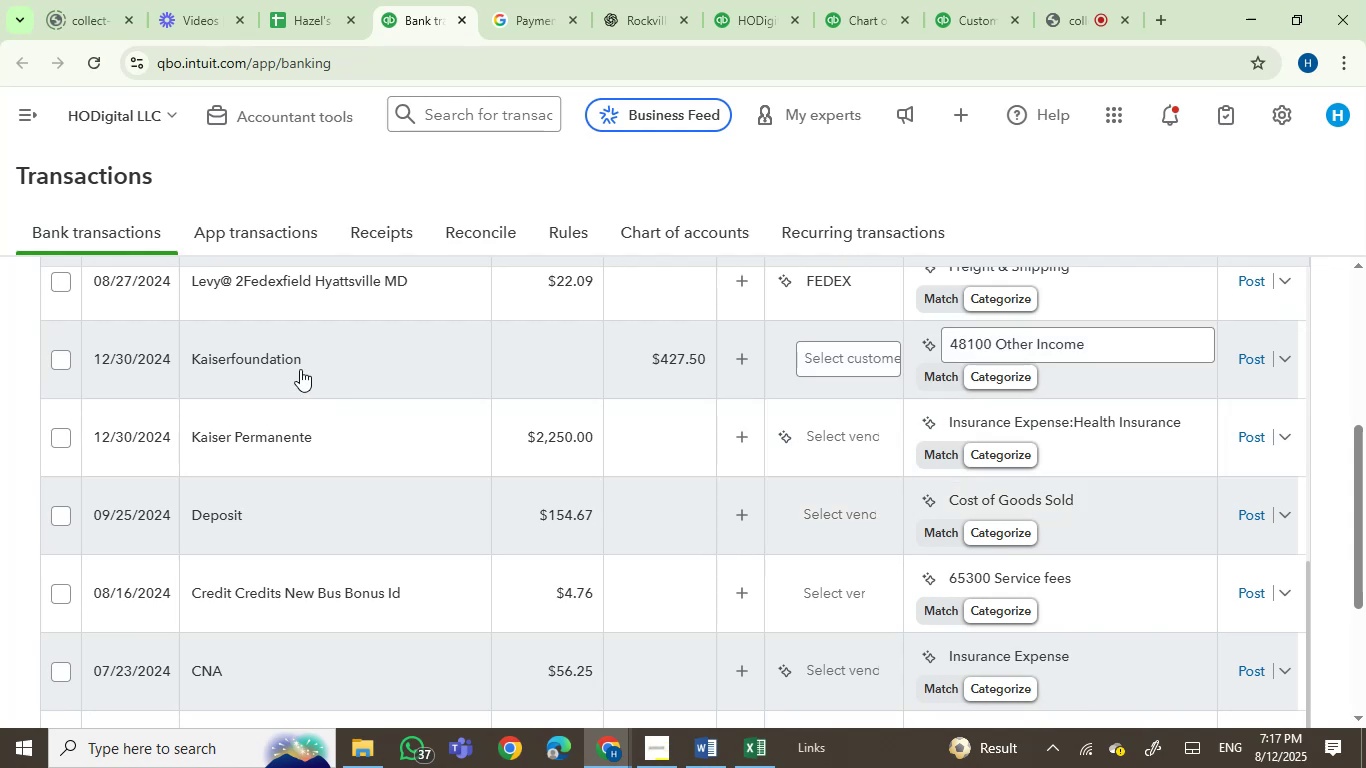 
left_click([275, 360])
 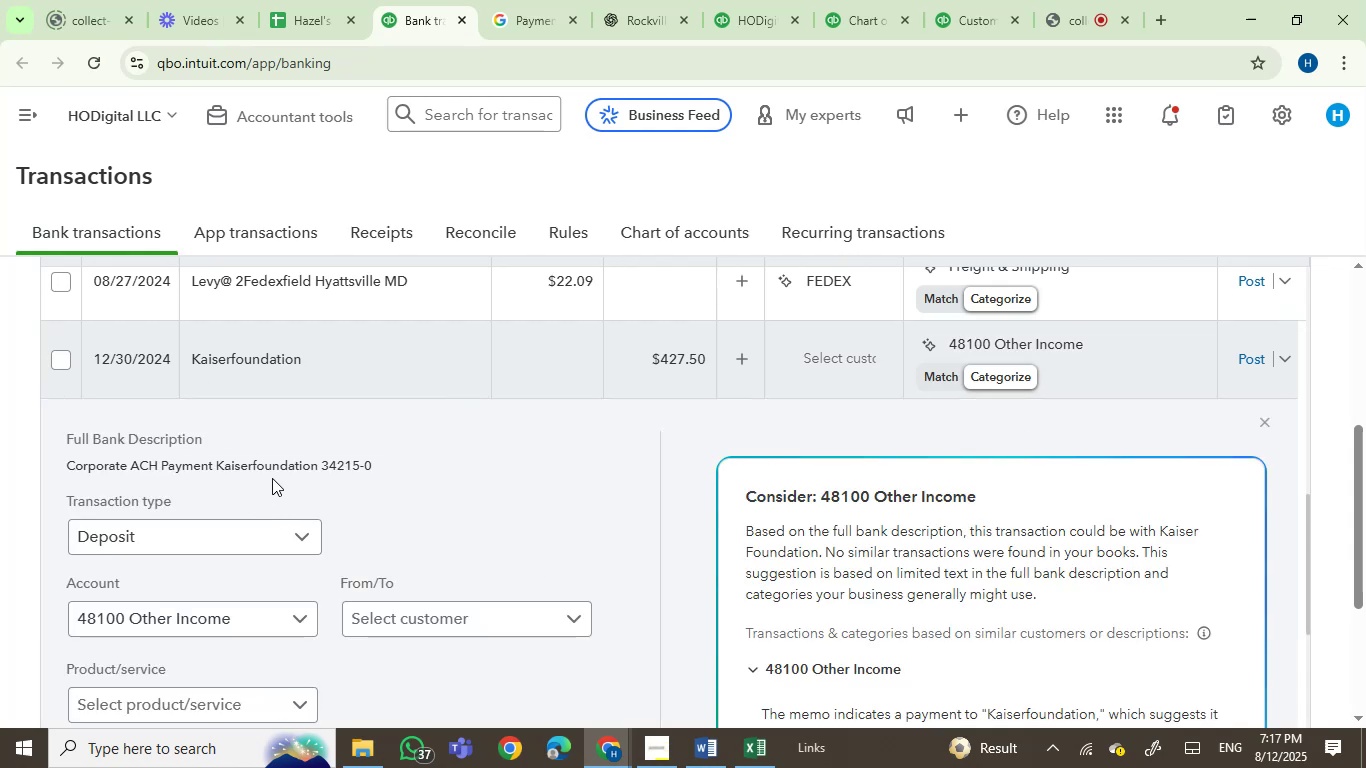 
double_click([283, 462])
 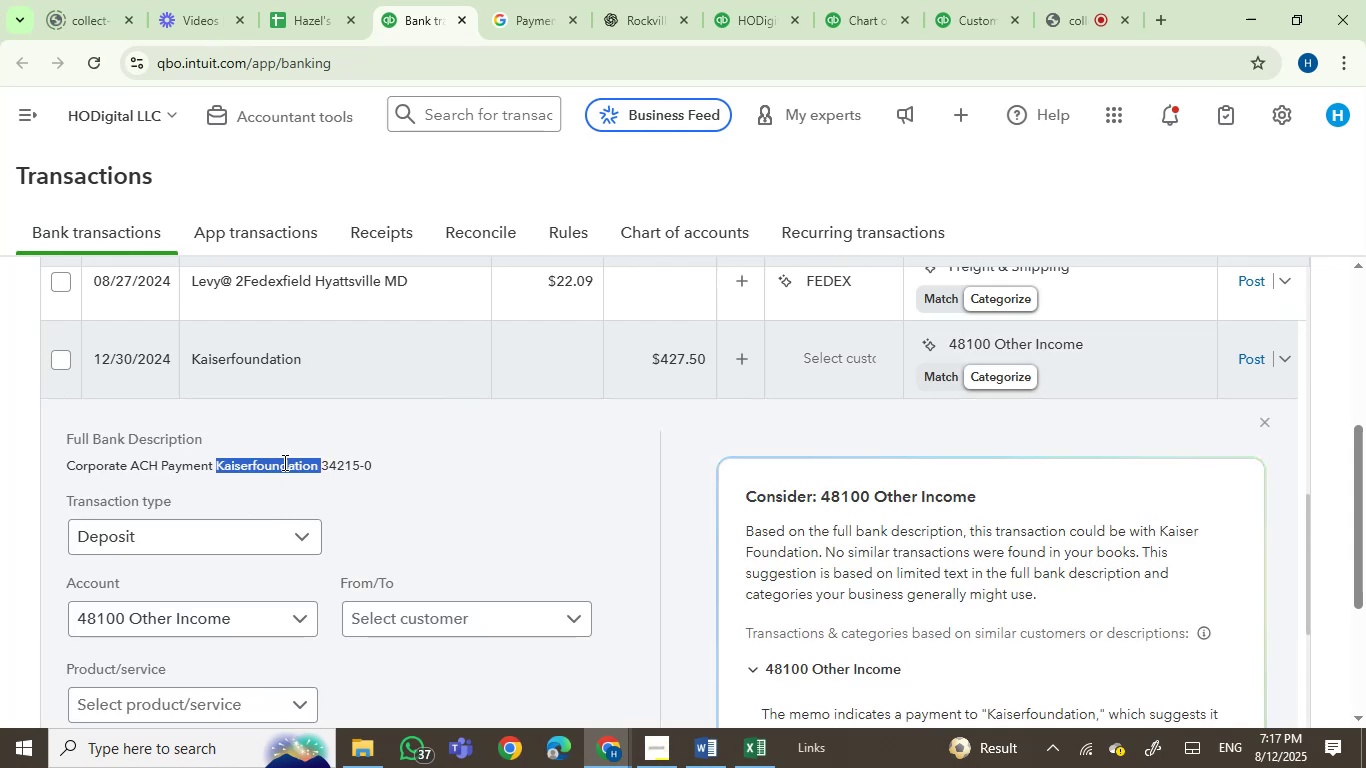 
key(Control+C)
 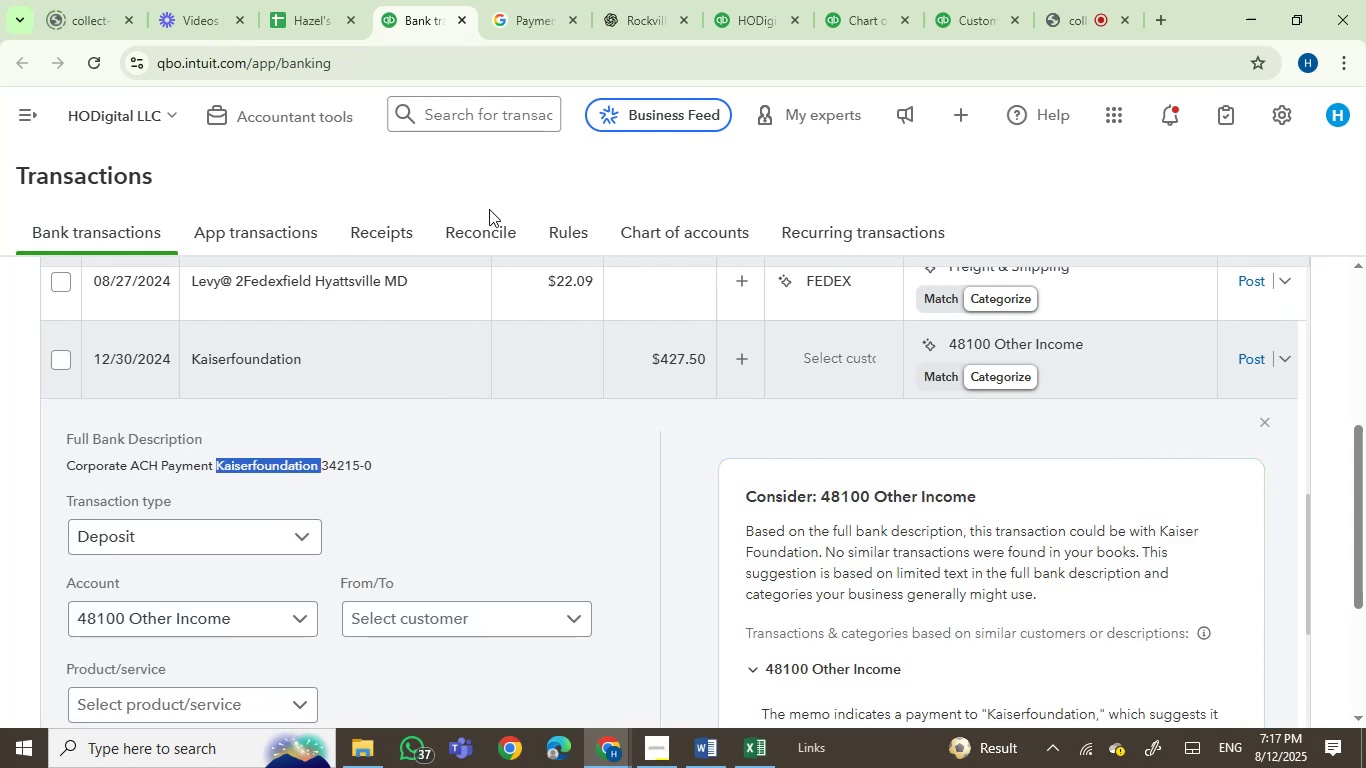 
left_click([512, 10])
 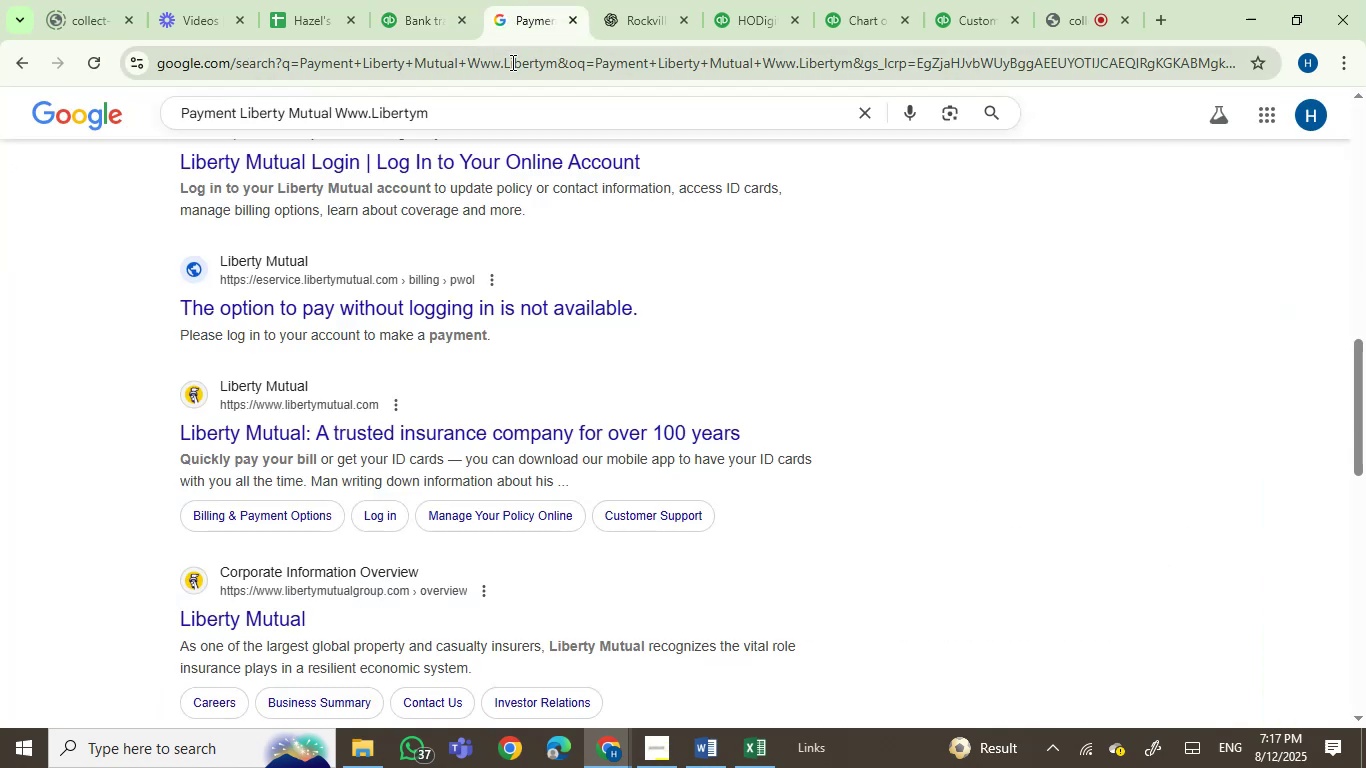 
left_click([511, 62])
 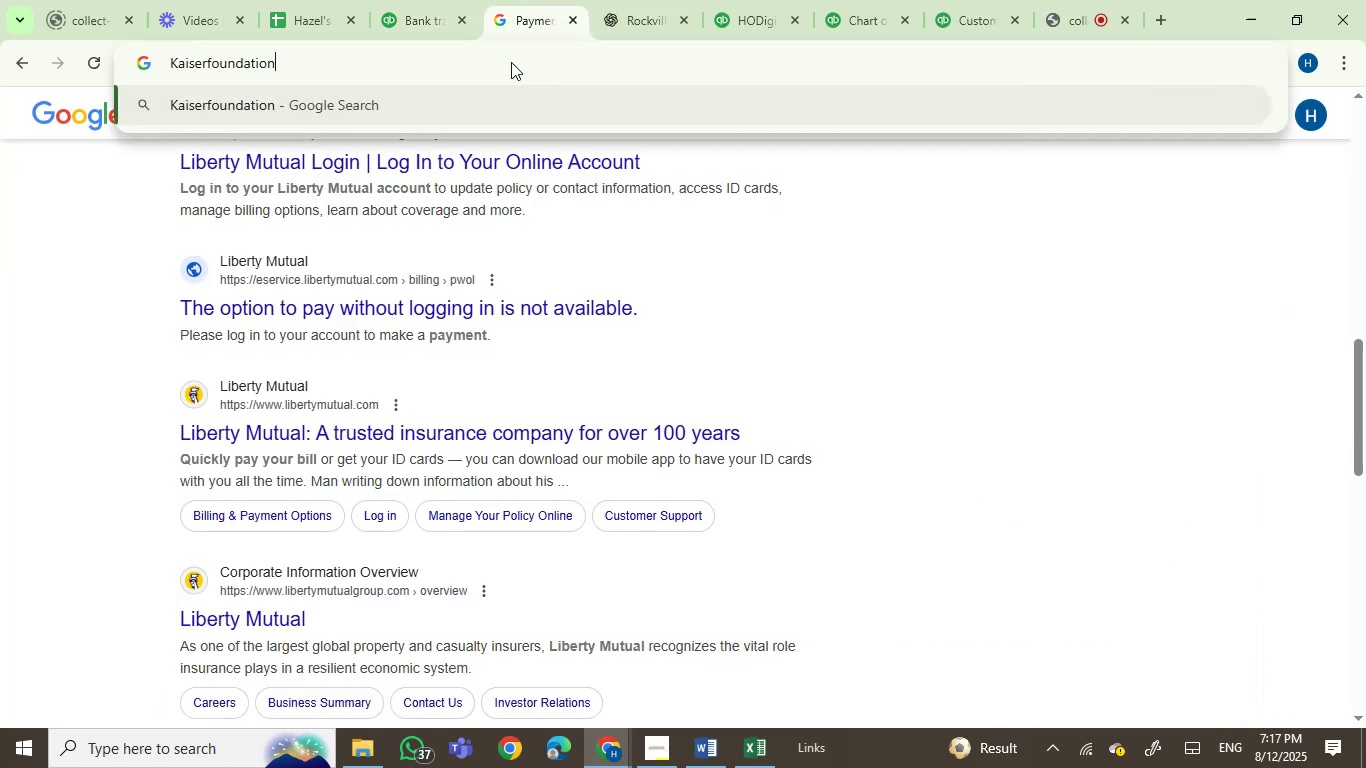 
key(Control+V)
 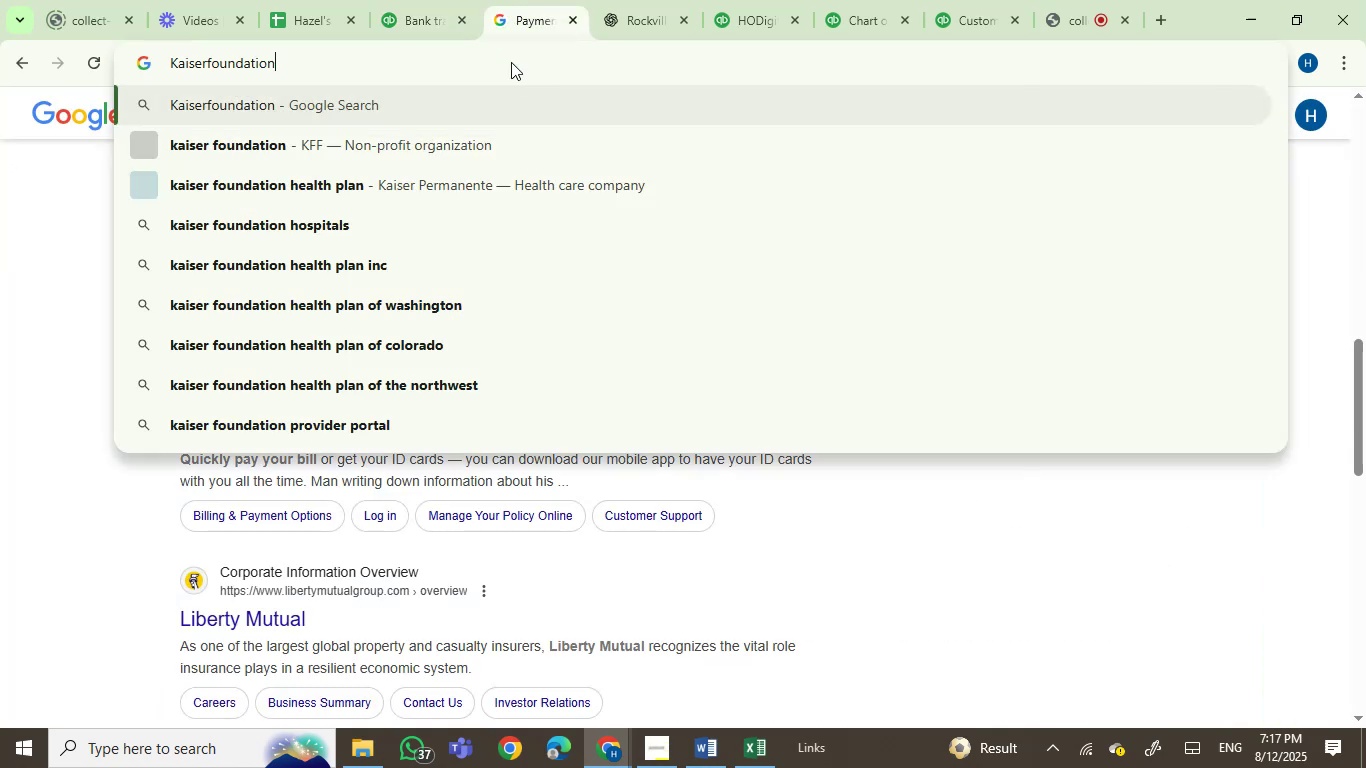 
key(Enter)
 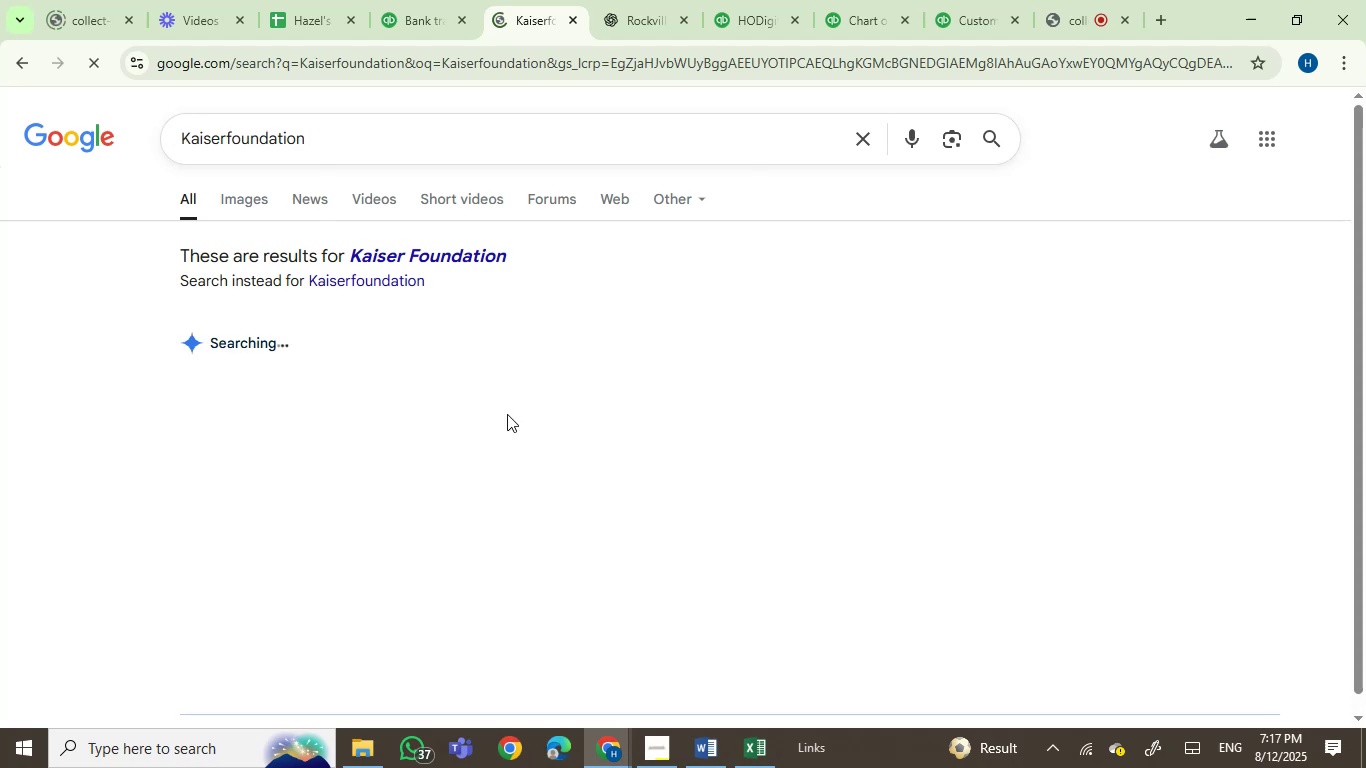 
mouse_move([558, 427])
 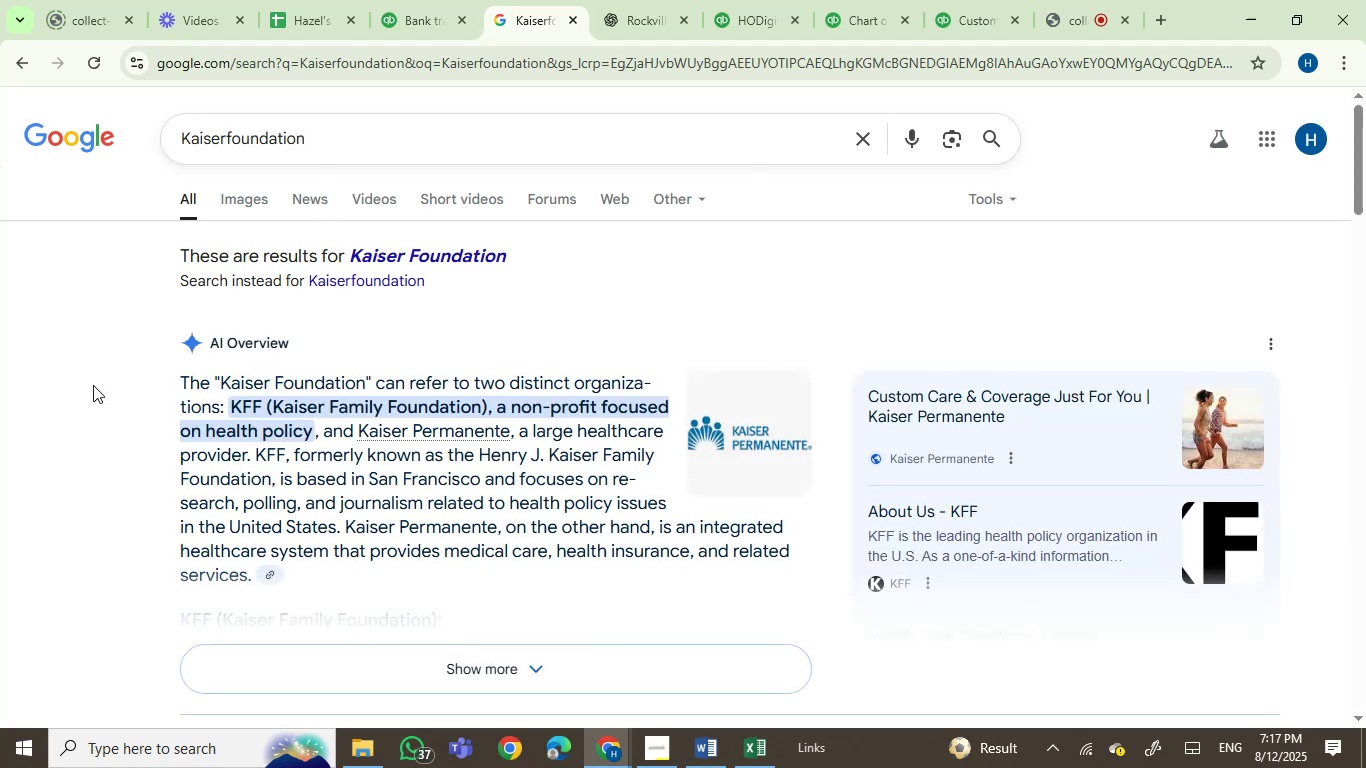 
wait(5.26)
 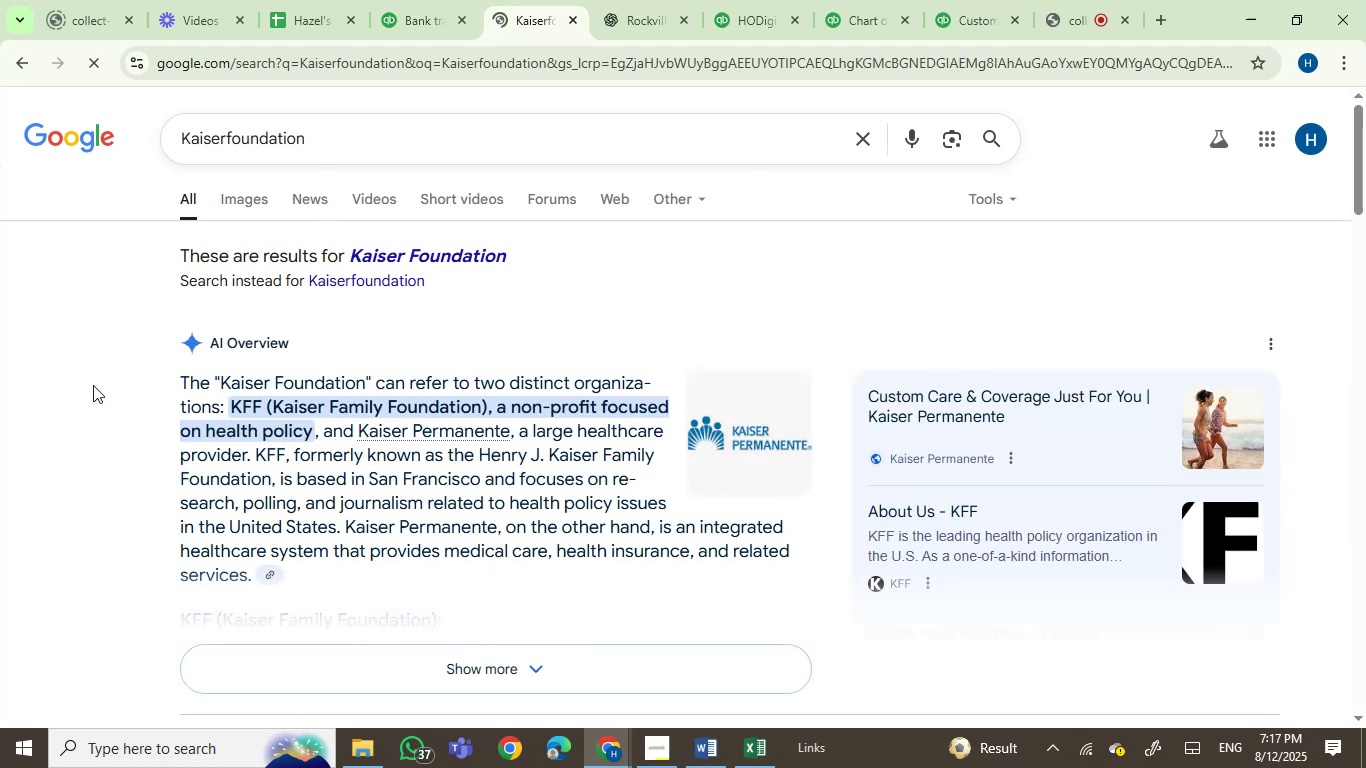 
left_click([402, 20])
 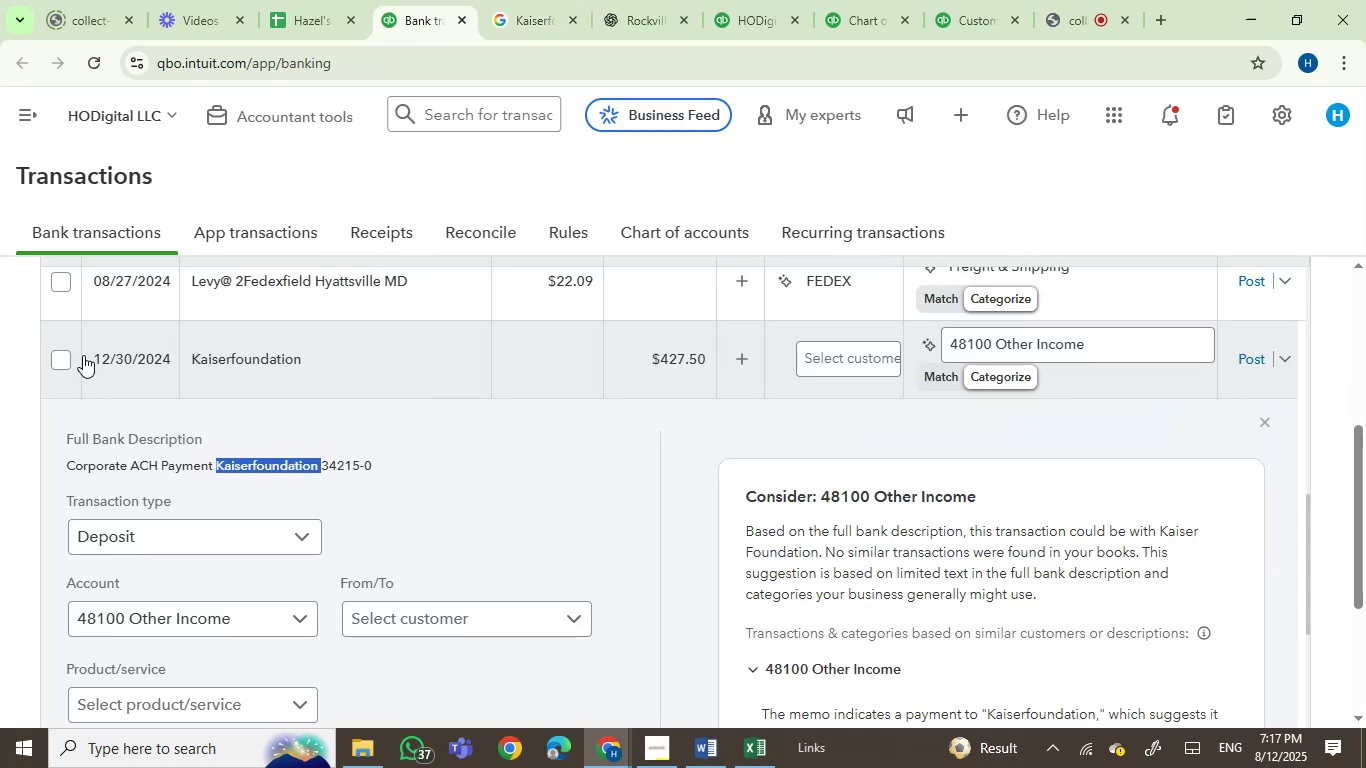 
left_click([68, 360])
 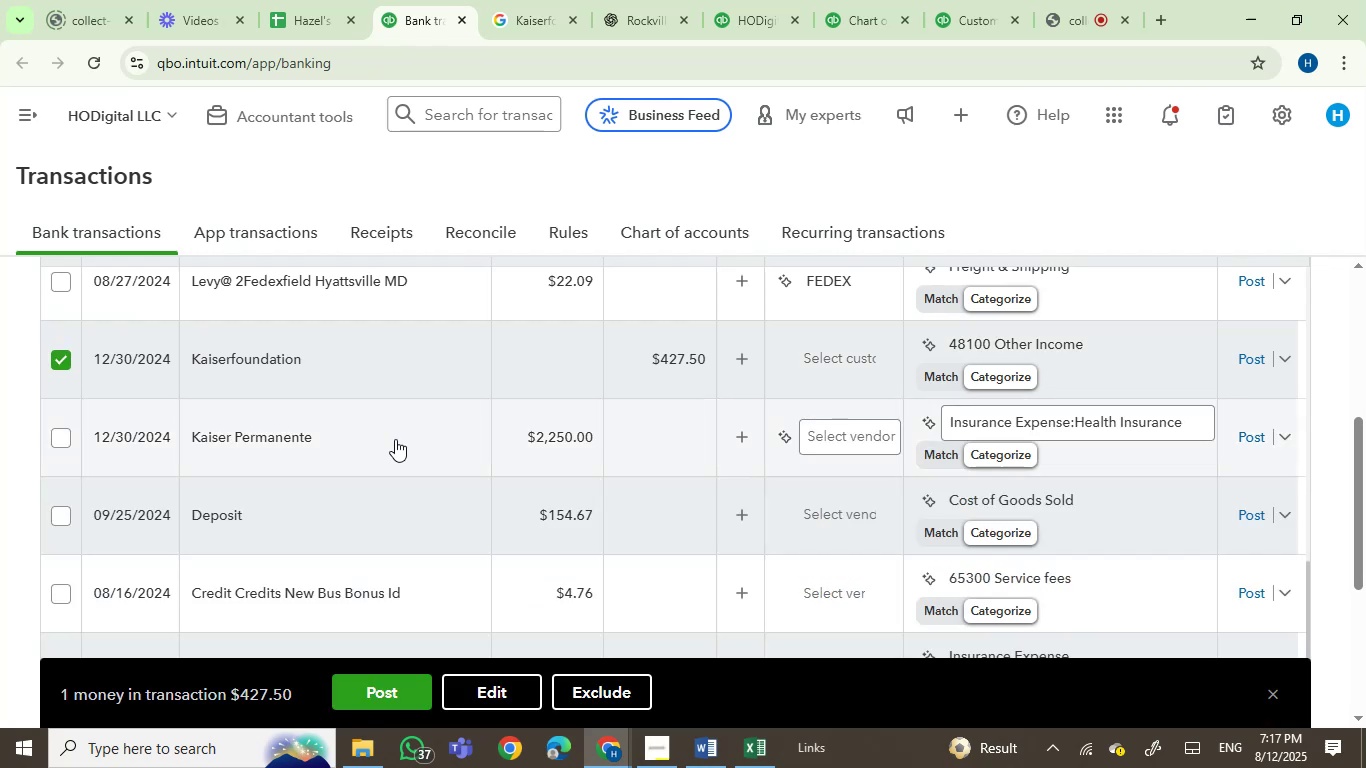 
mouse_move([268, 440])
 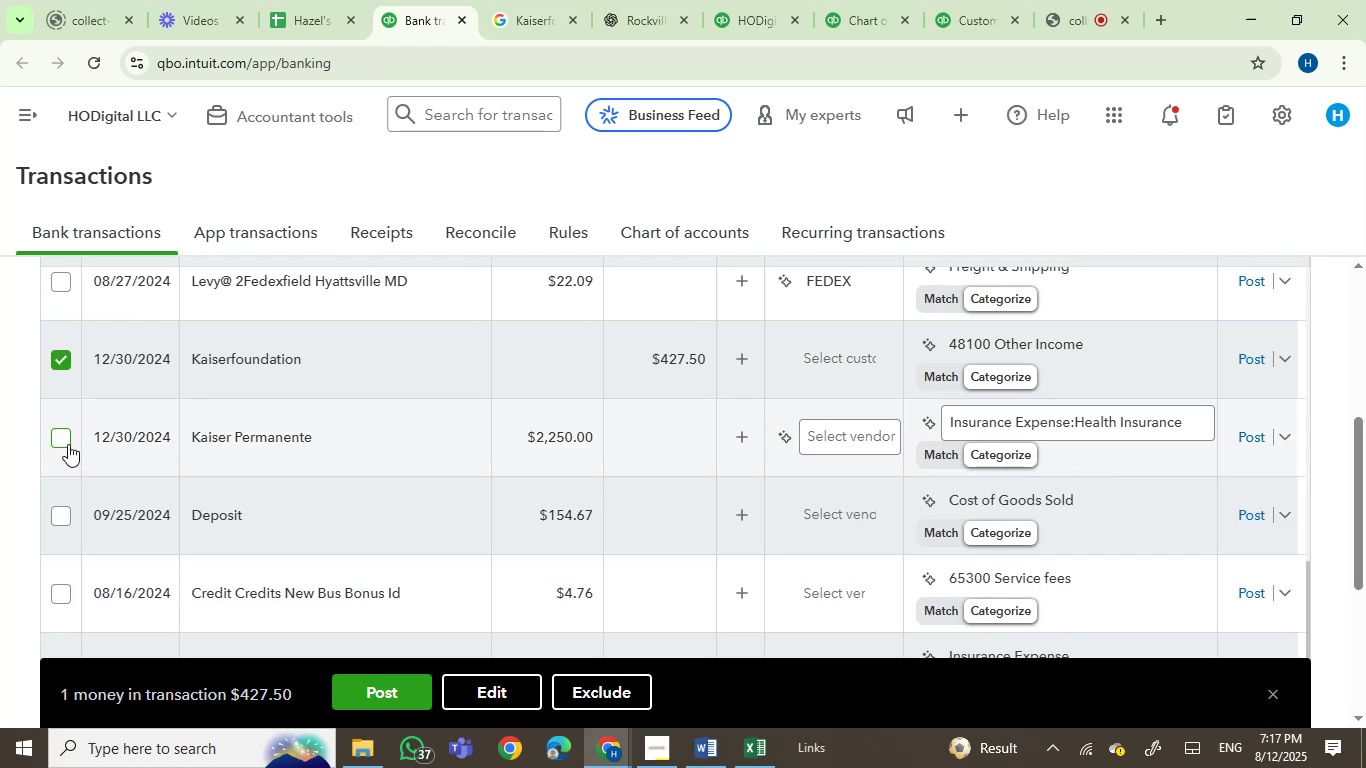 
left_click([60, 438])
 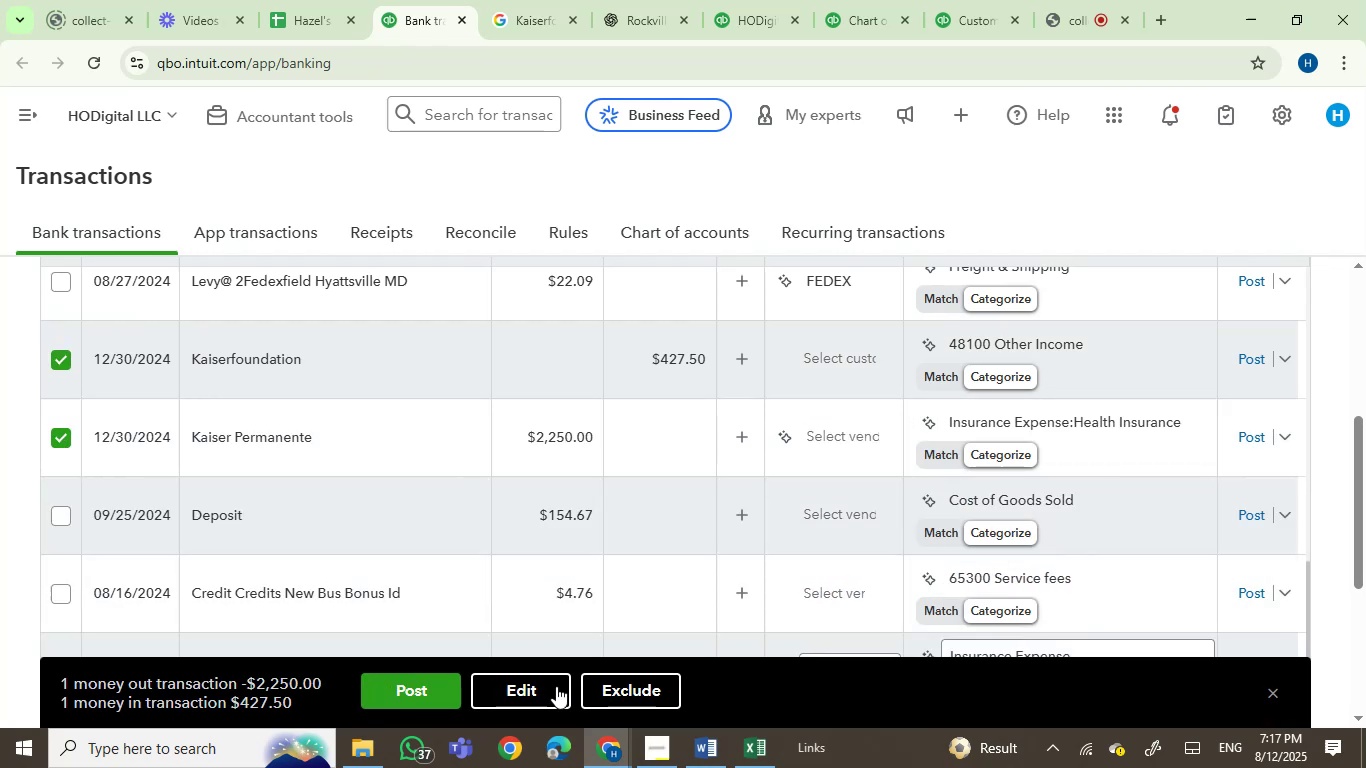 
left_click([527, 686])
 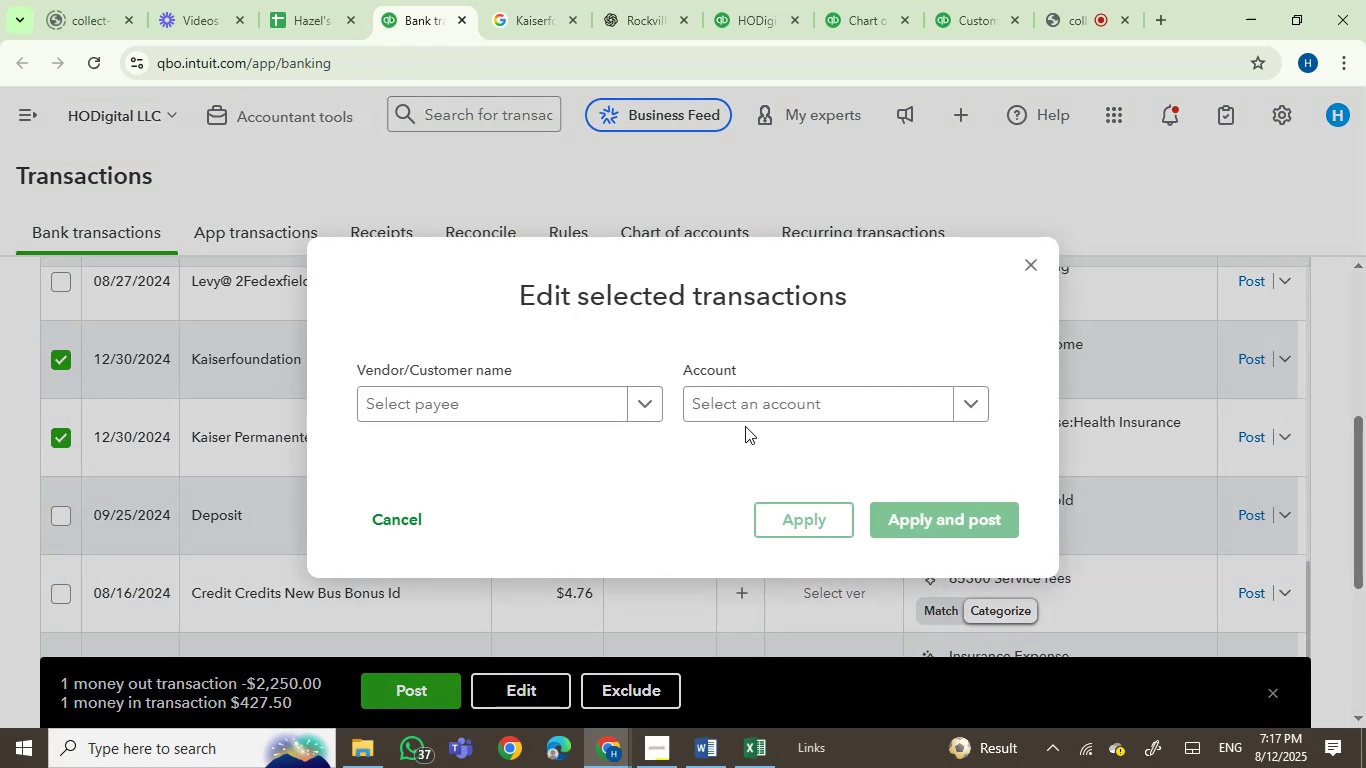 
left_click([754, 407])
 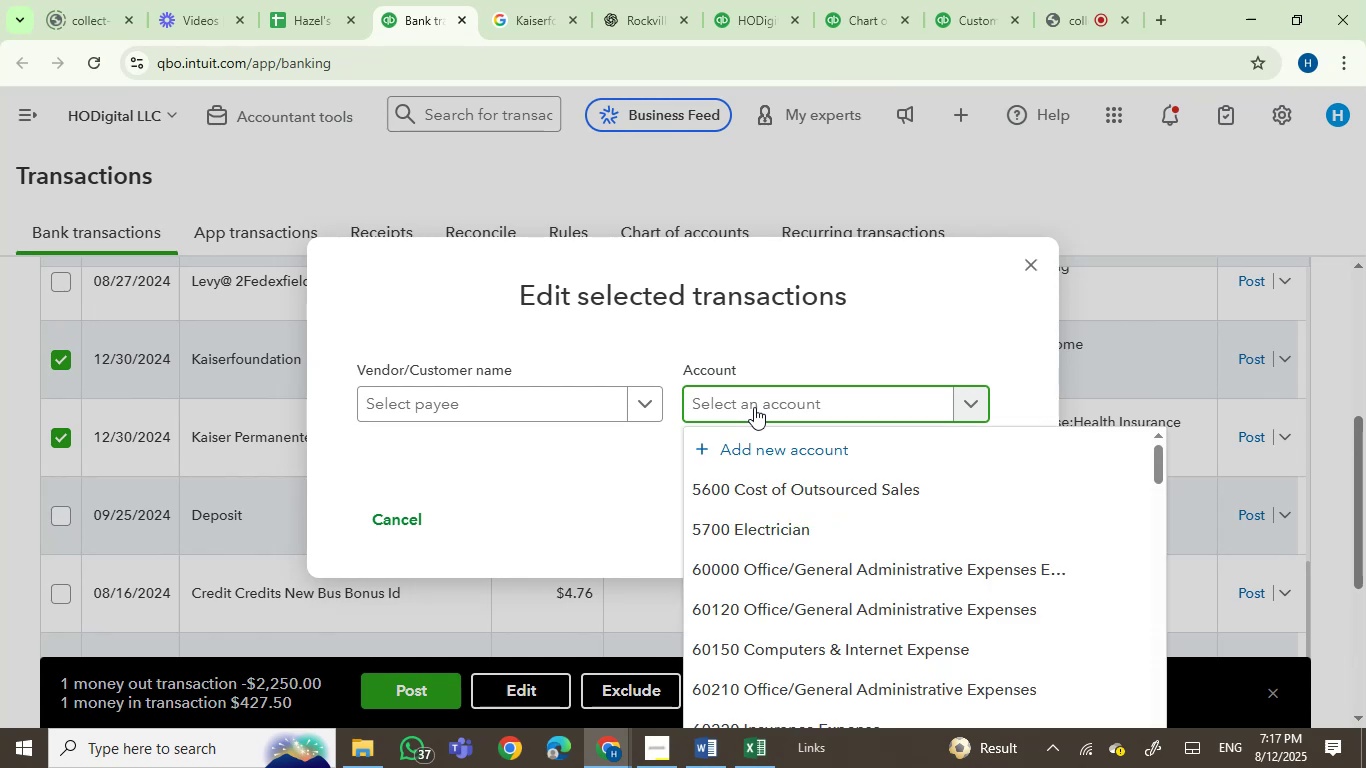 
type(intere)
 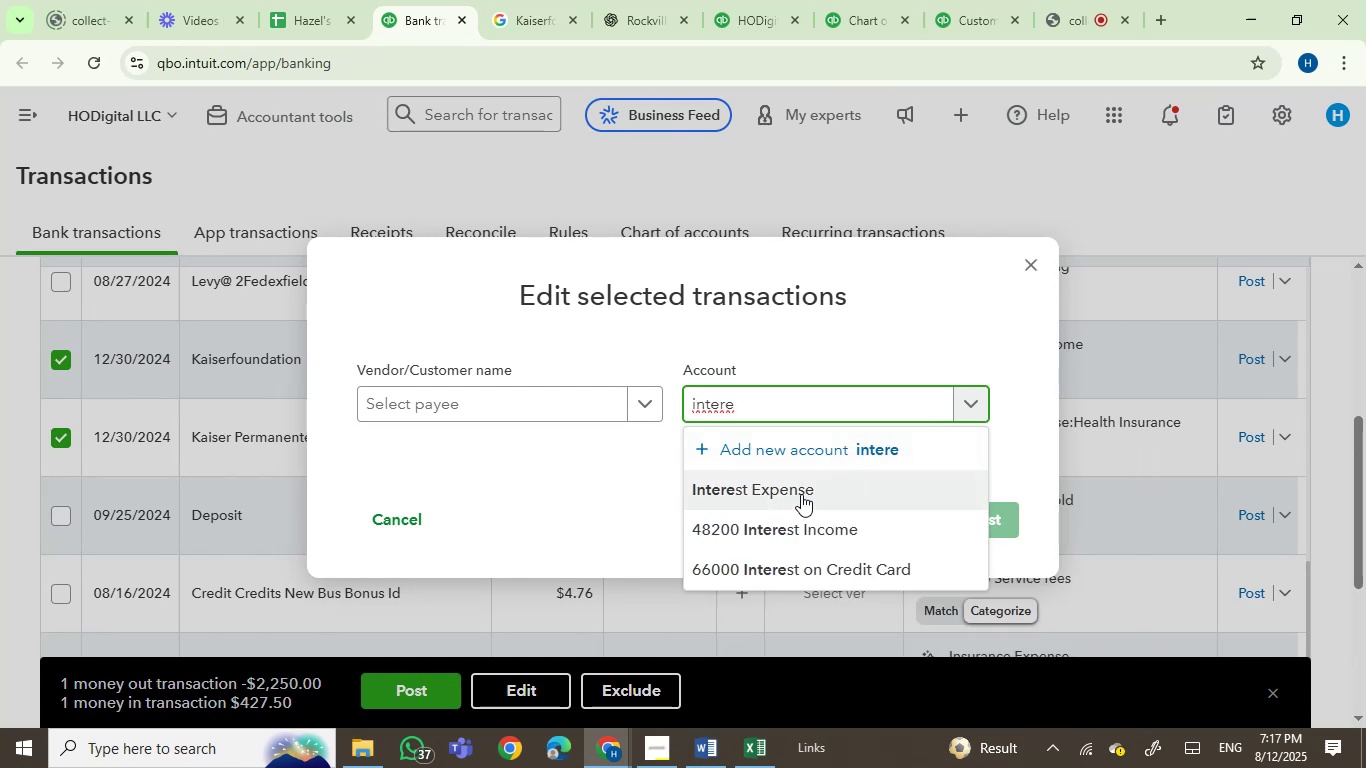 
left_click([801, 494])
 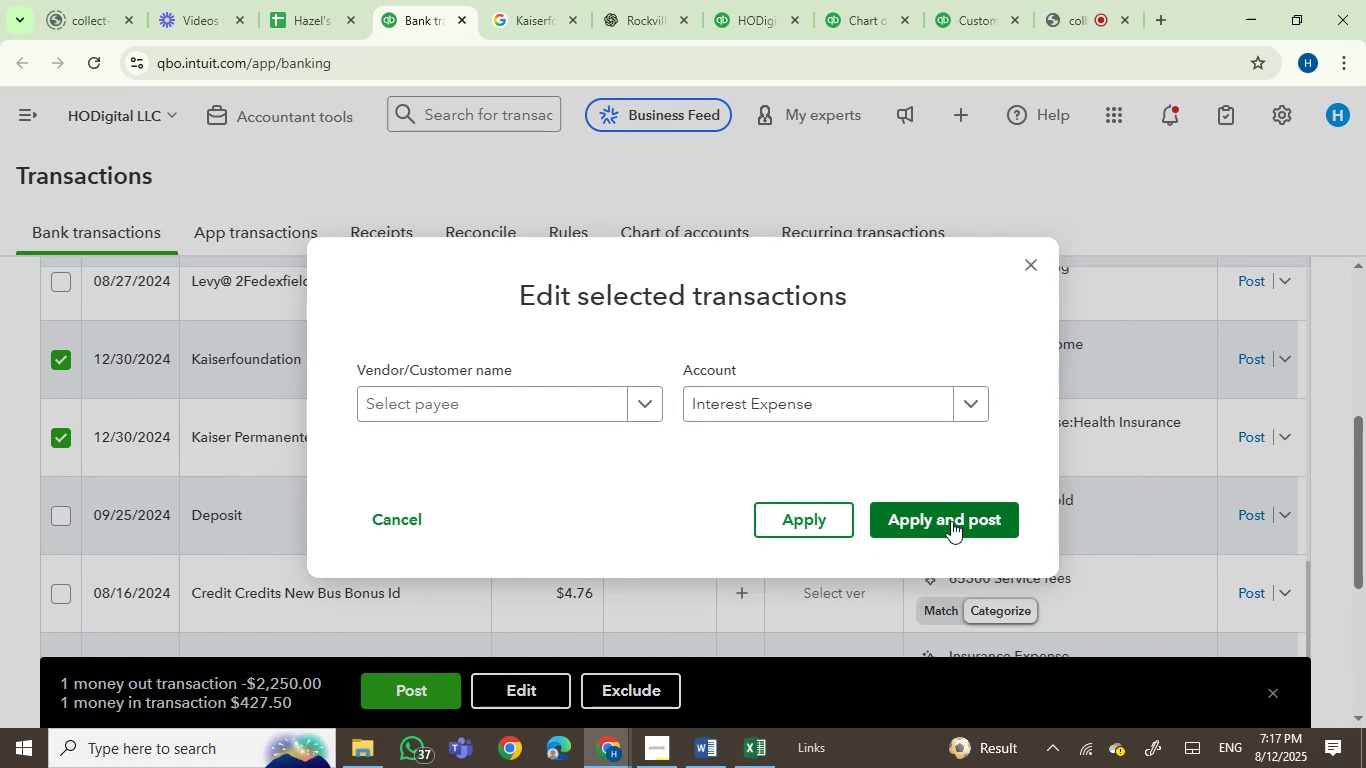 
left_click([951, 521])
 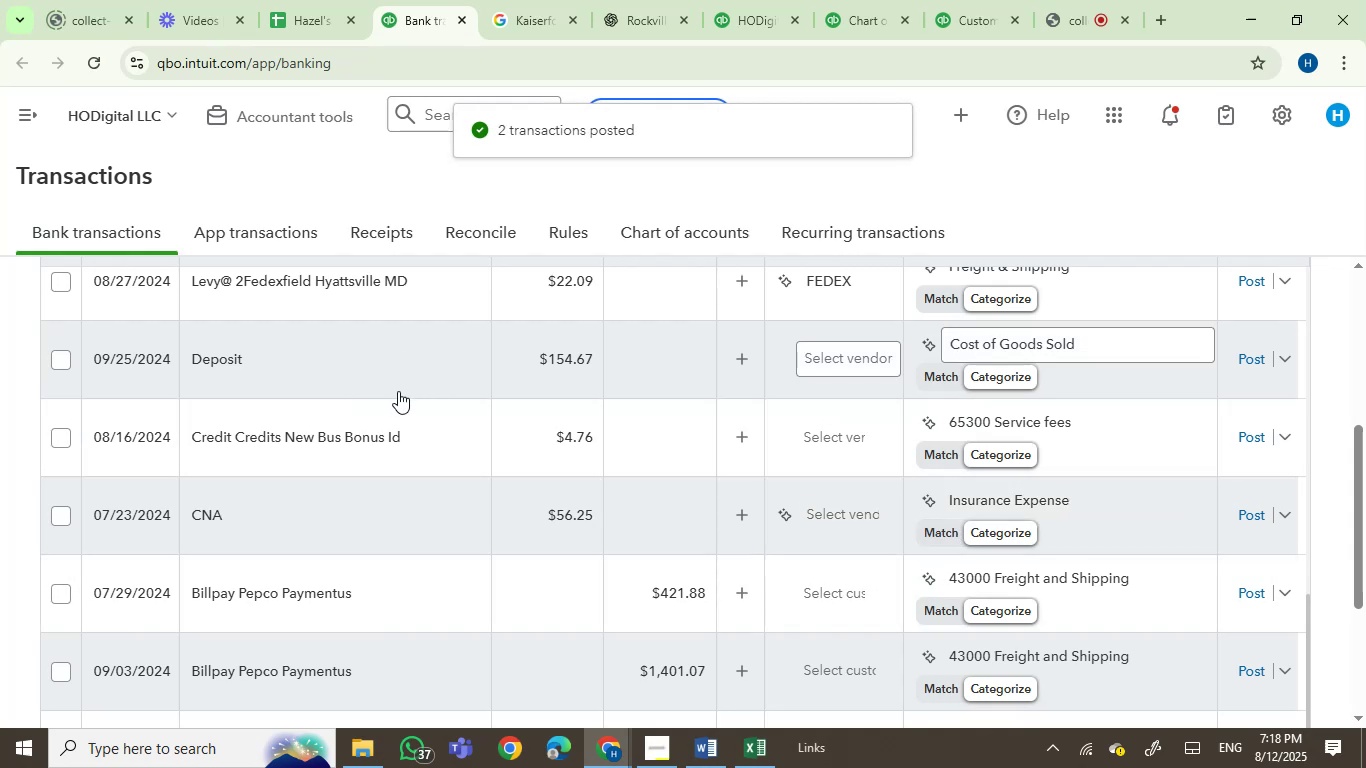 
wait(6.18)
 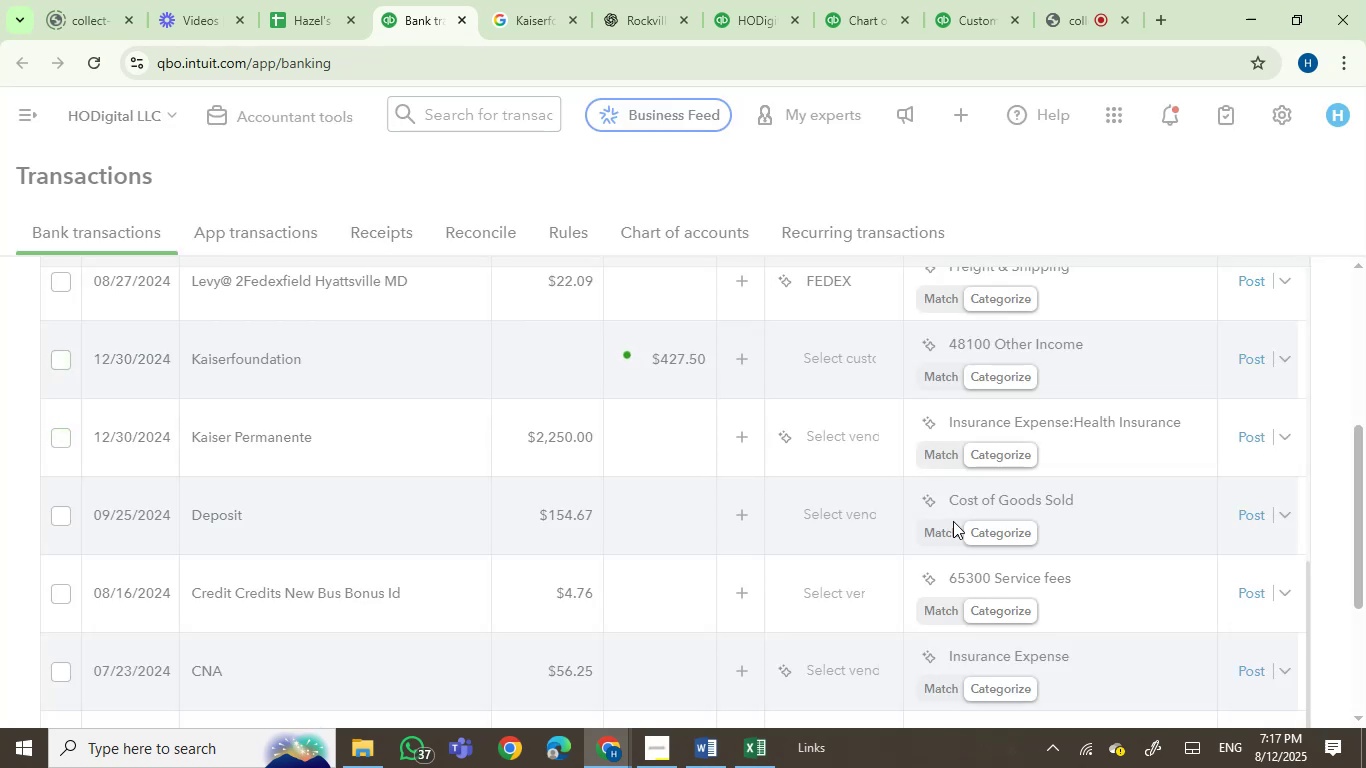 
left_click([1046, 339])
 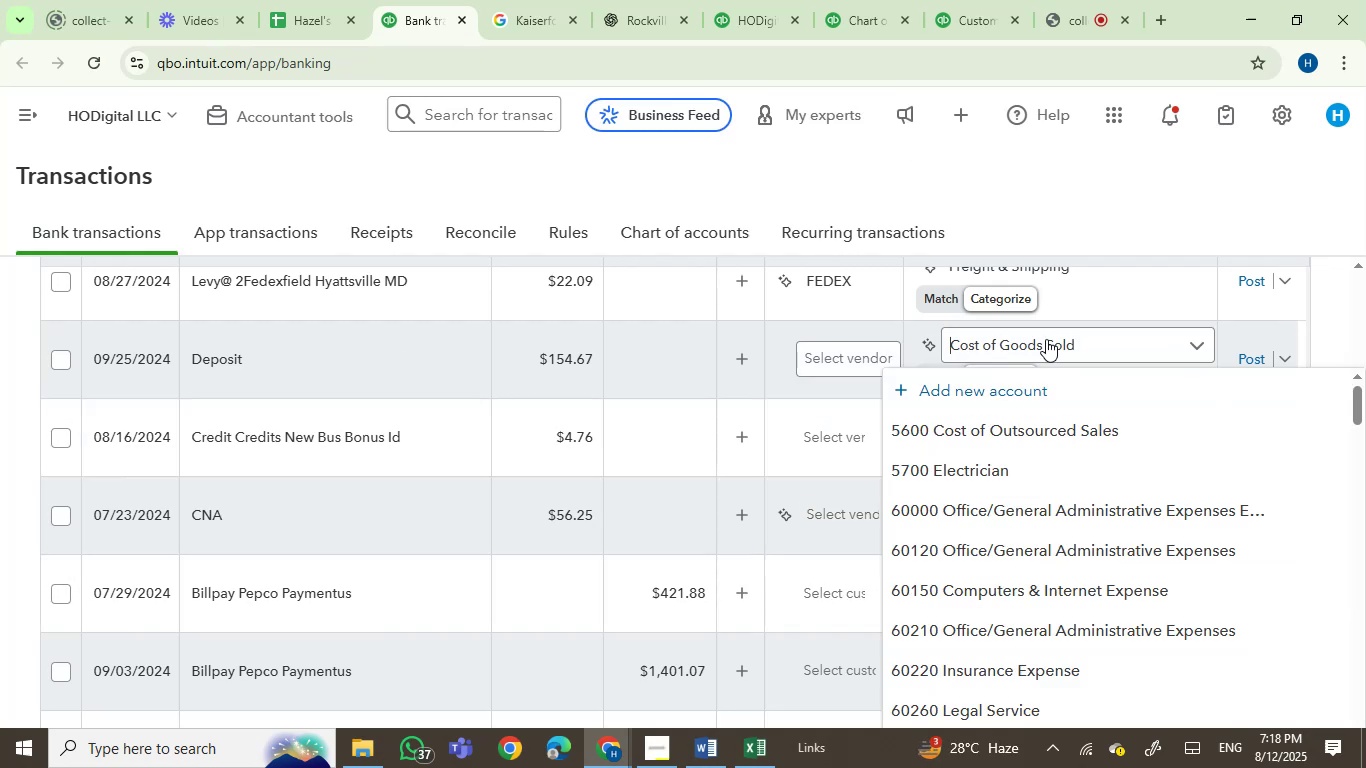 
left_click([1046, 339])
 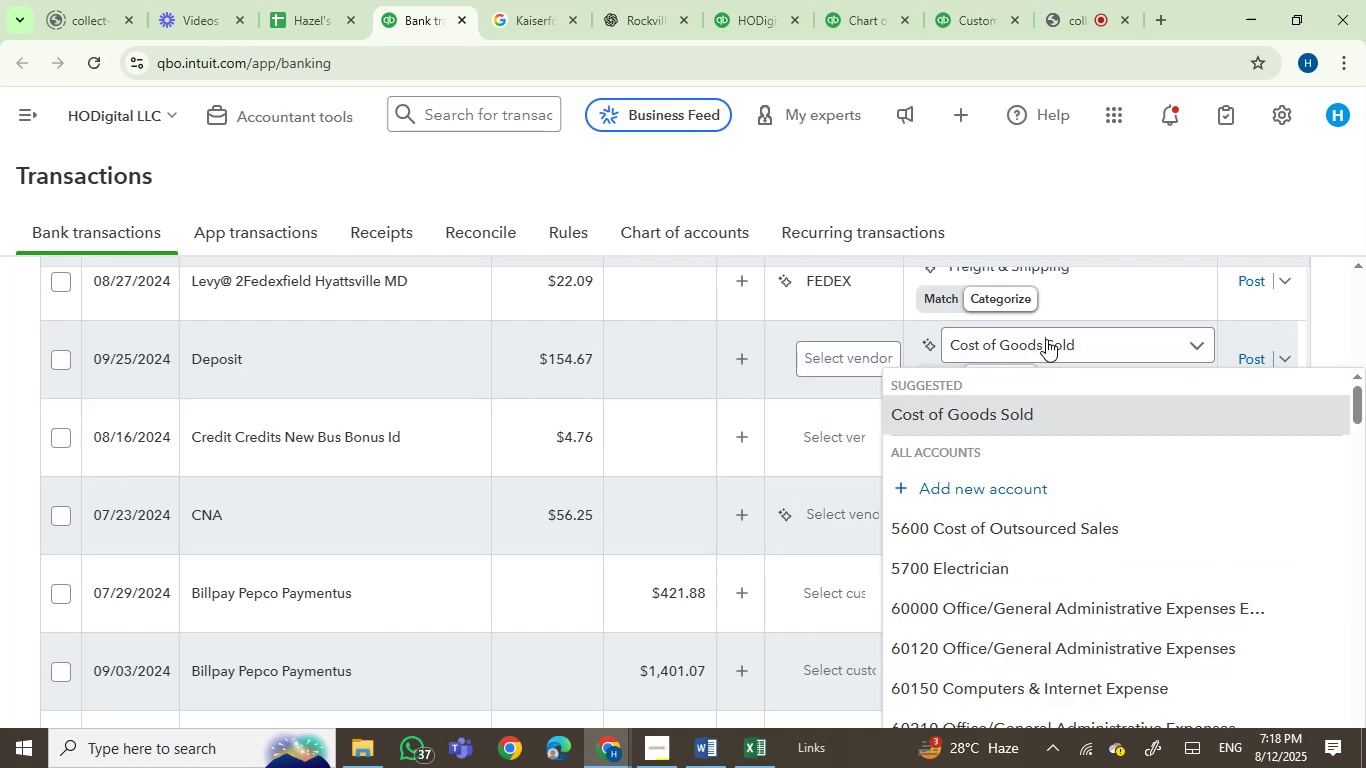 
type(sal)
 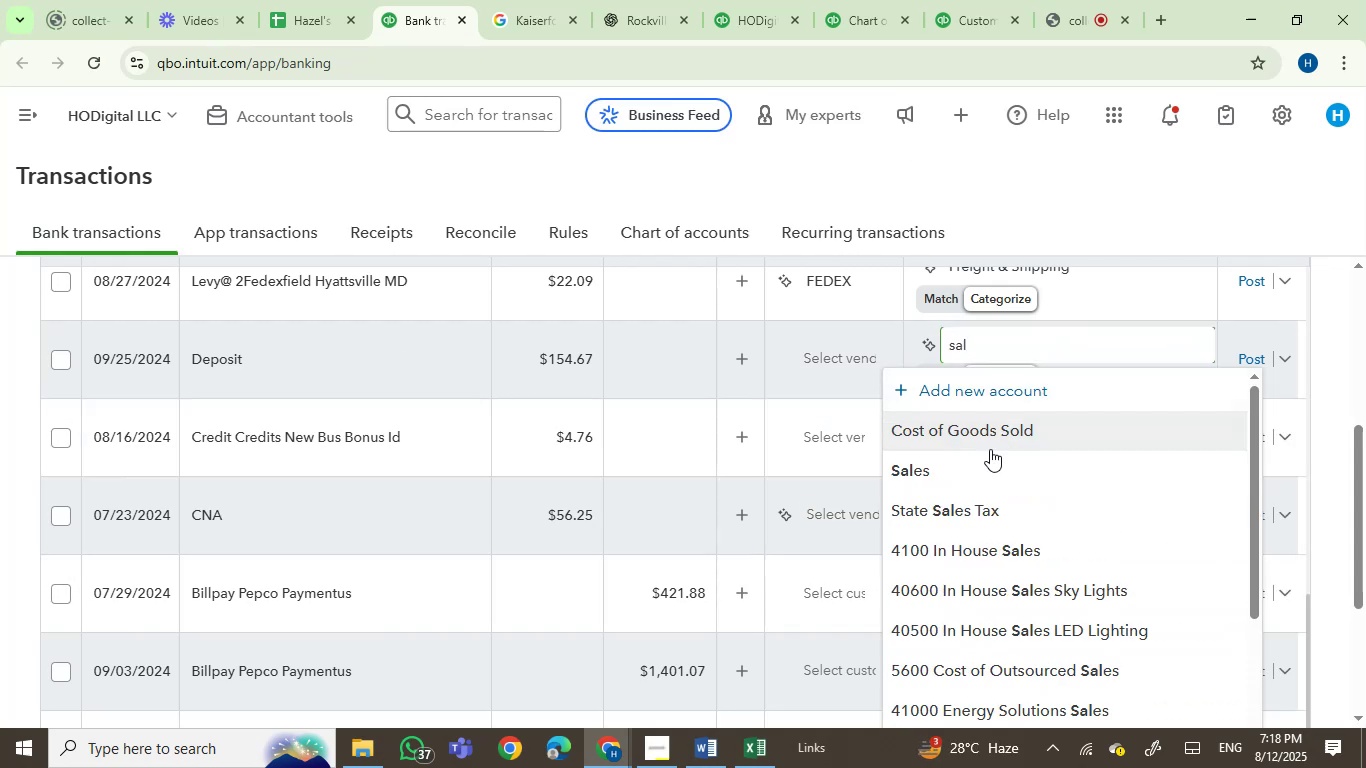 
left_click([976, 466])
 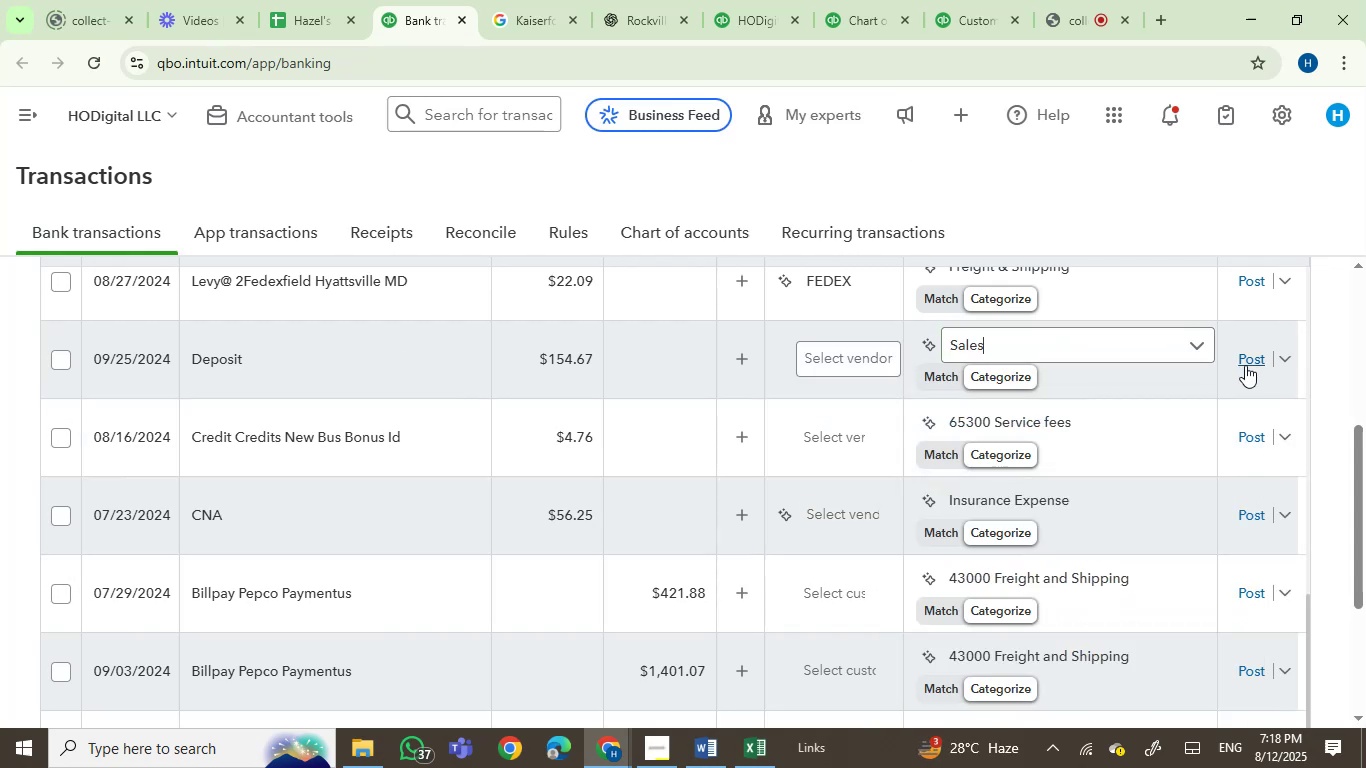 
left_click([1251, 360])
 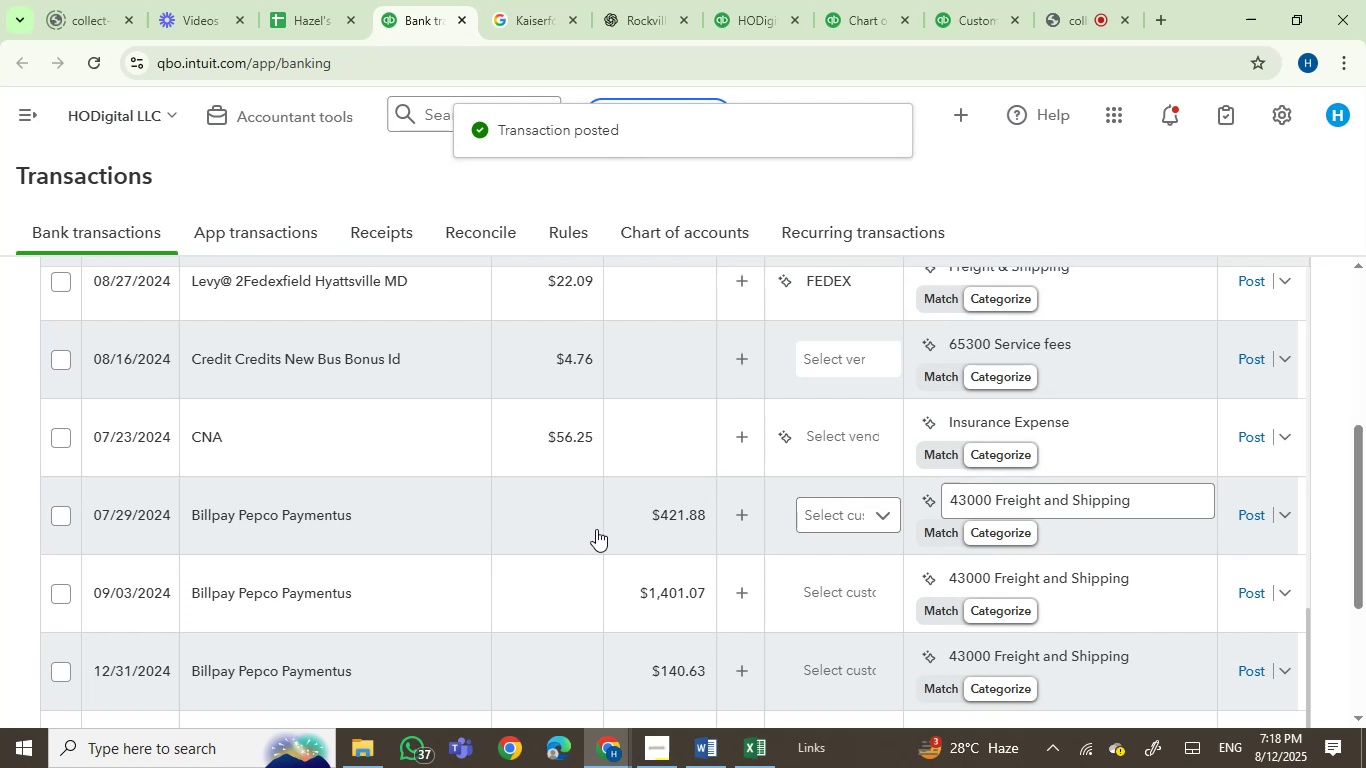 
wait(5.06)
 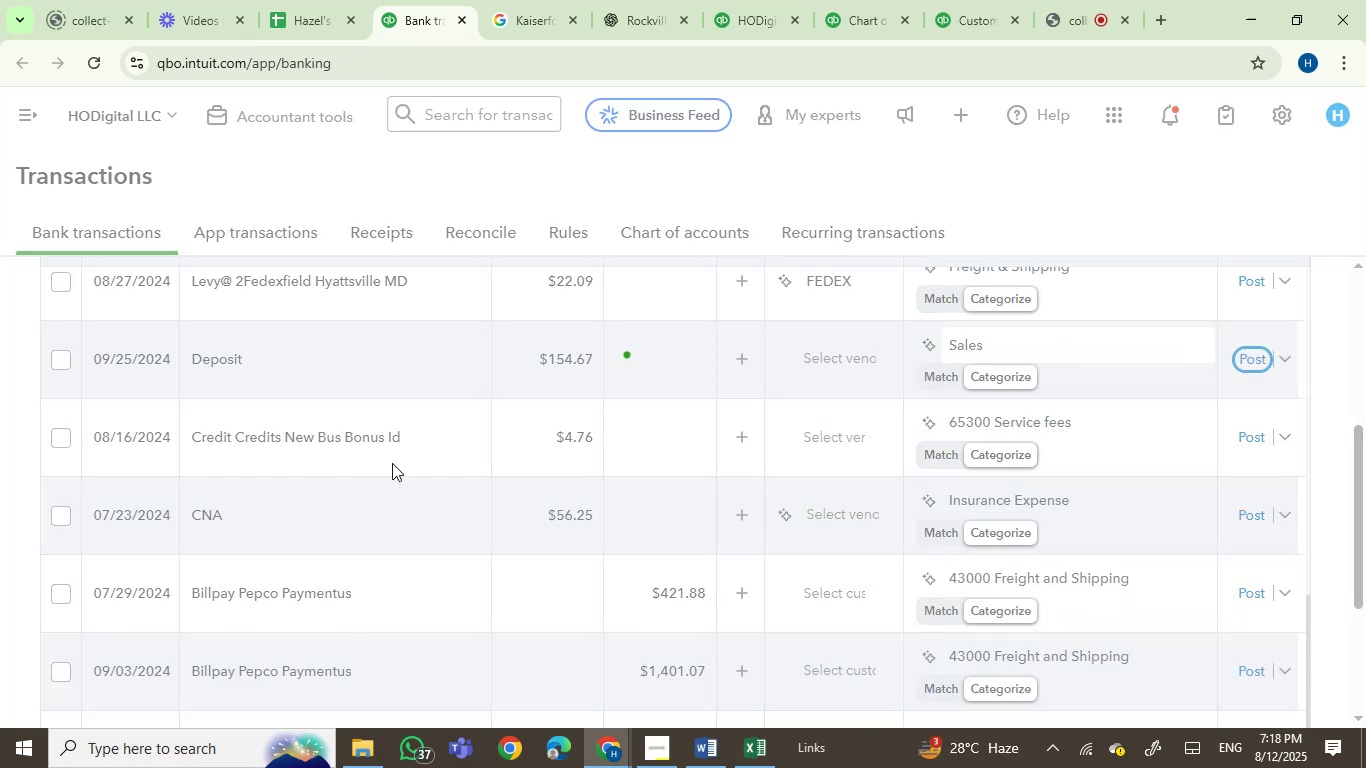 
left_click_drag(start_coordinate=[1362, 513], to_coordinate=[1365, 576])
 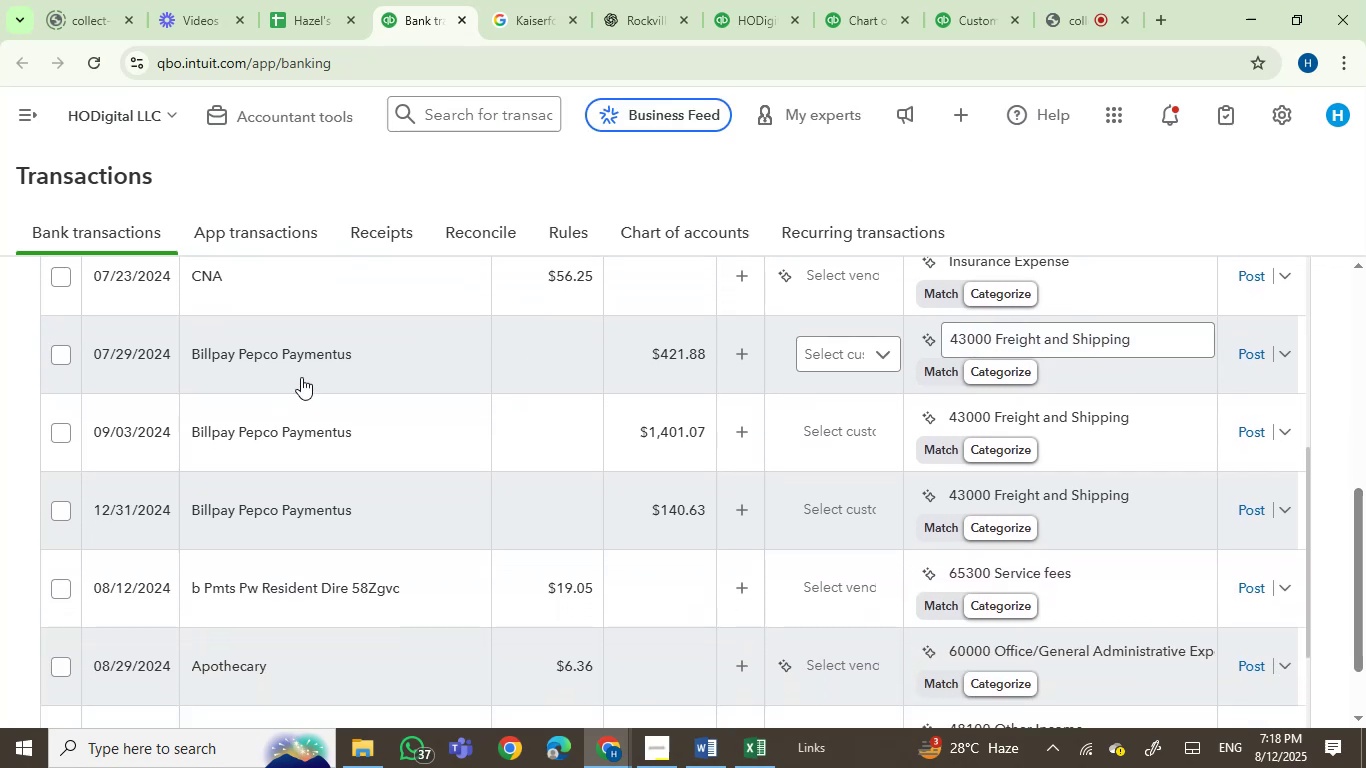 
left_click([327, 362])
 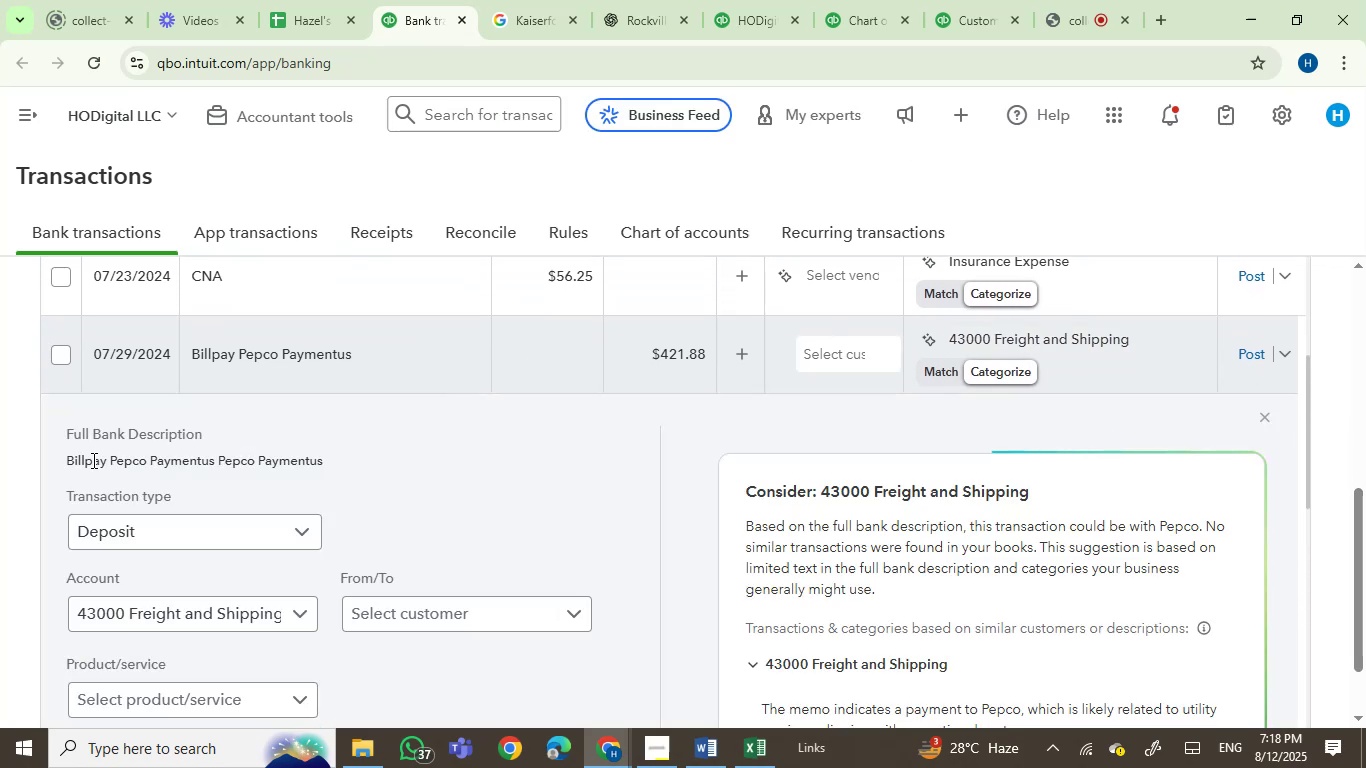 
left_click([119, 461])
 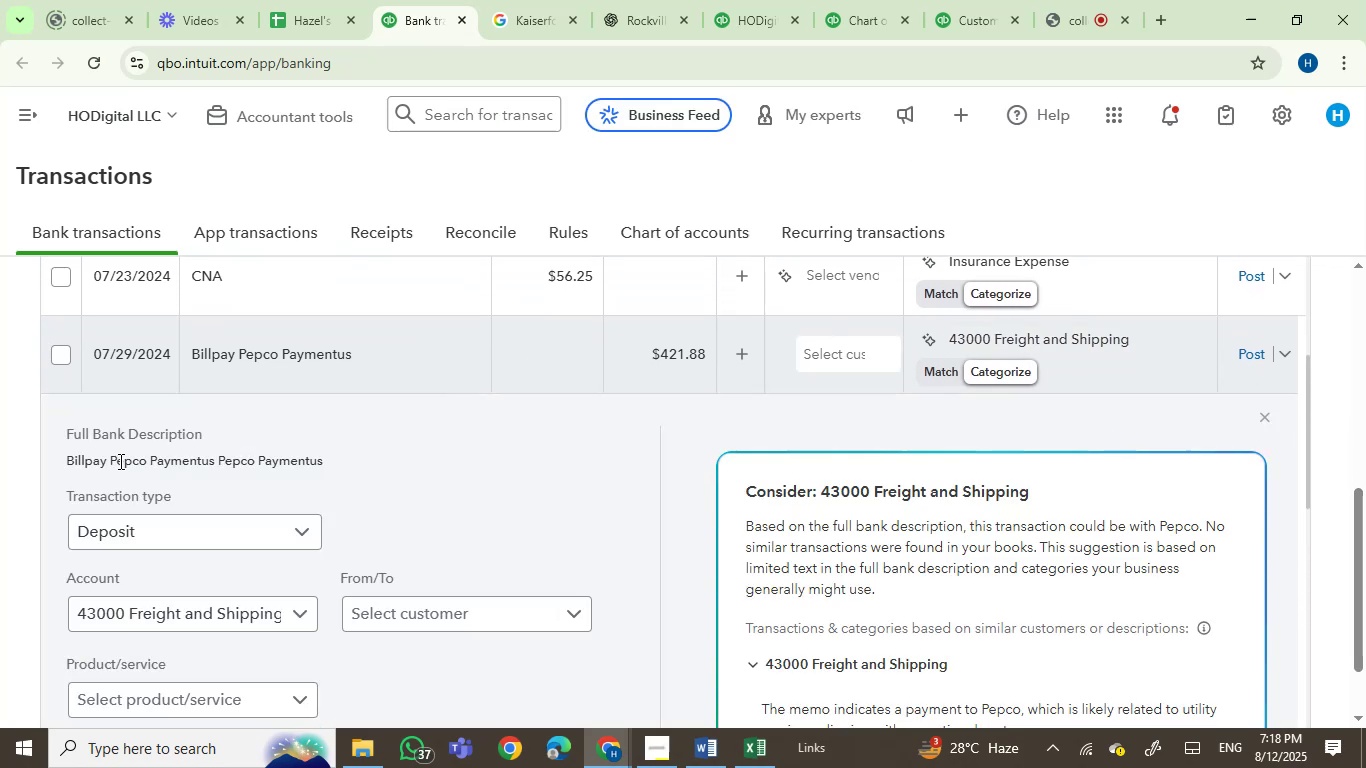 
left_click_drag(start_coordinate=[119, 461], to_coordinate=[261, 466])
 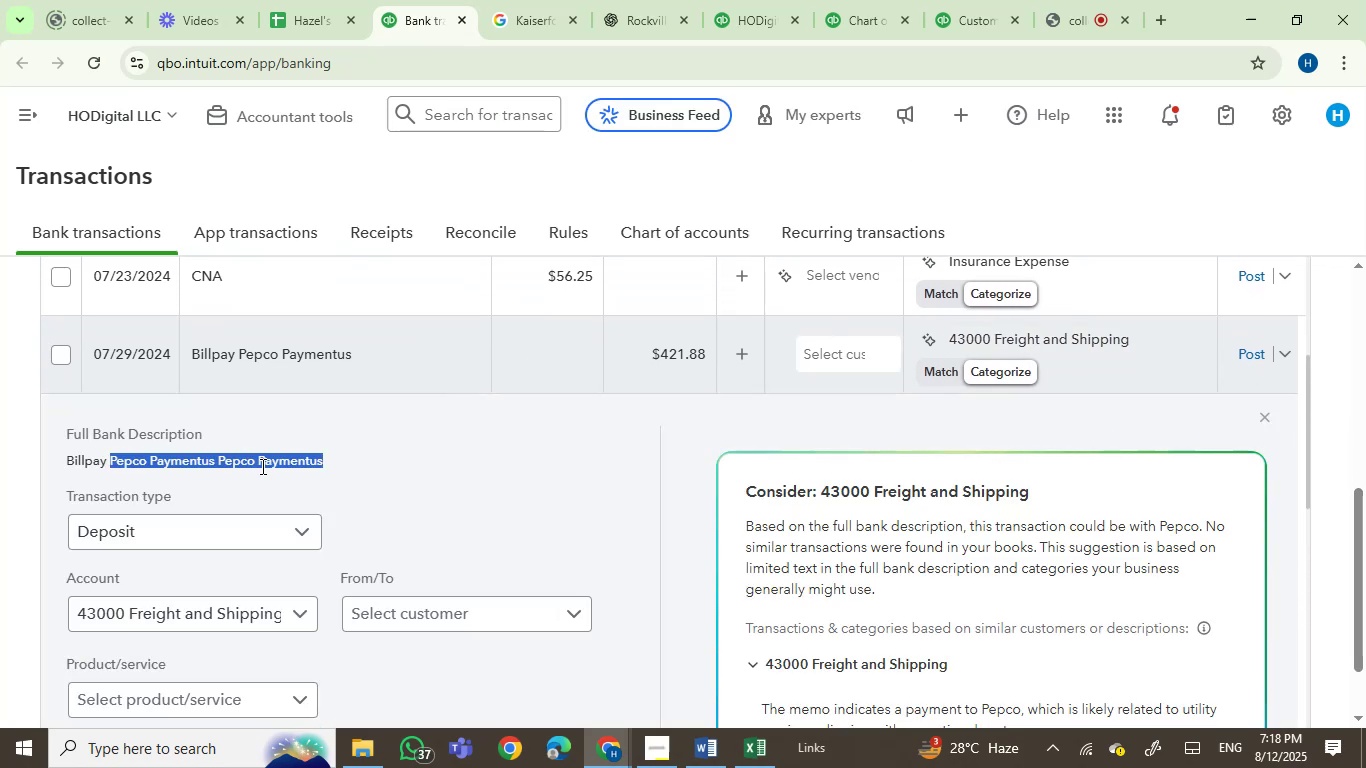 
key(Control+C)
 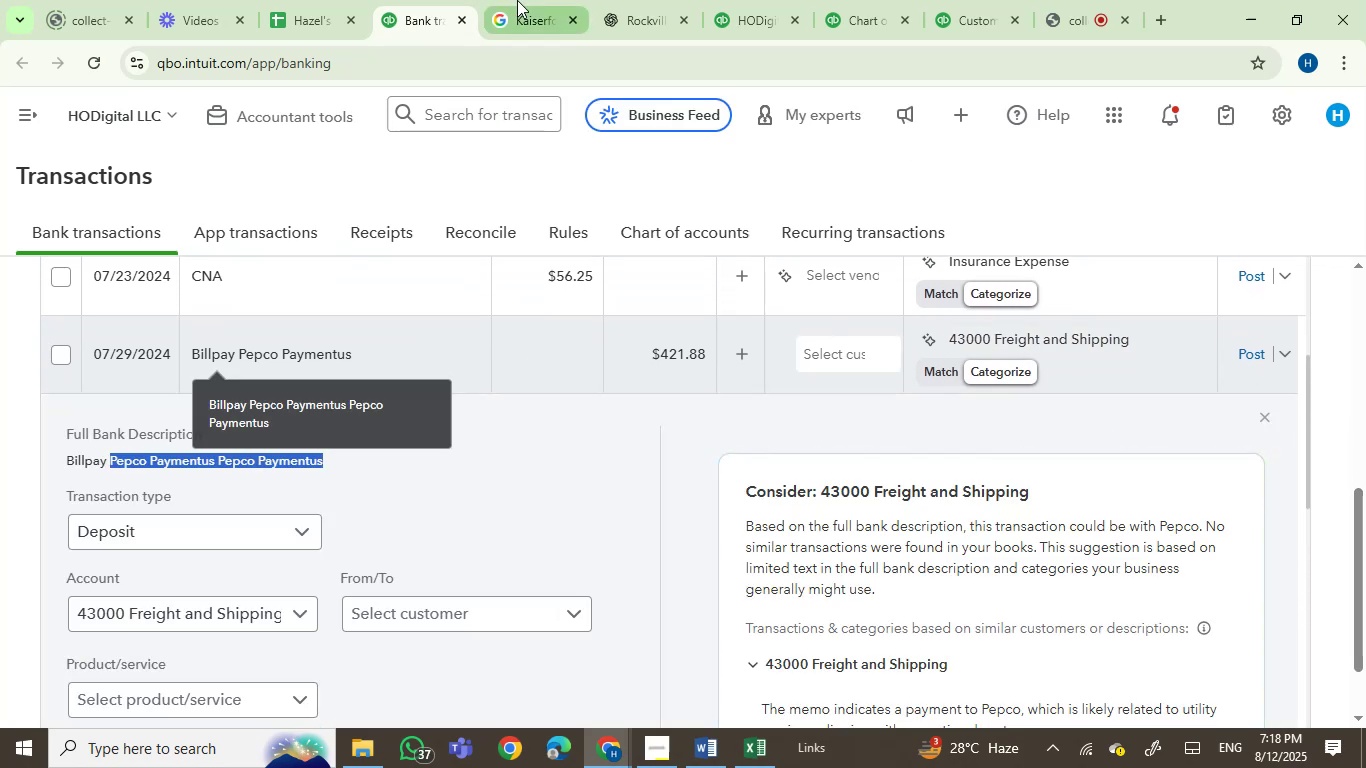 
left_click([517, 0])
 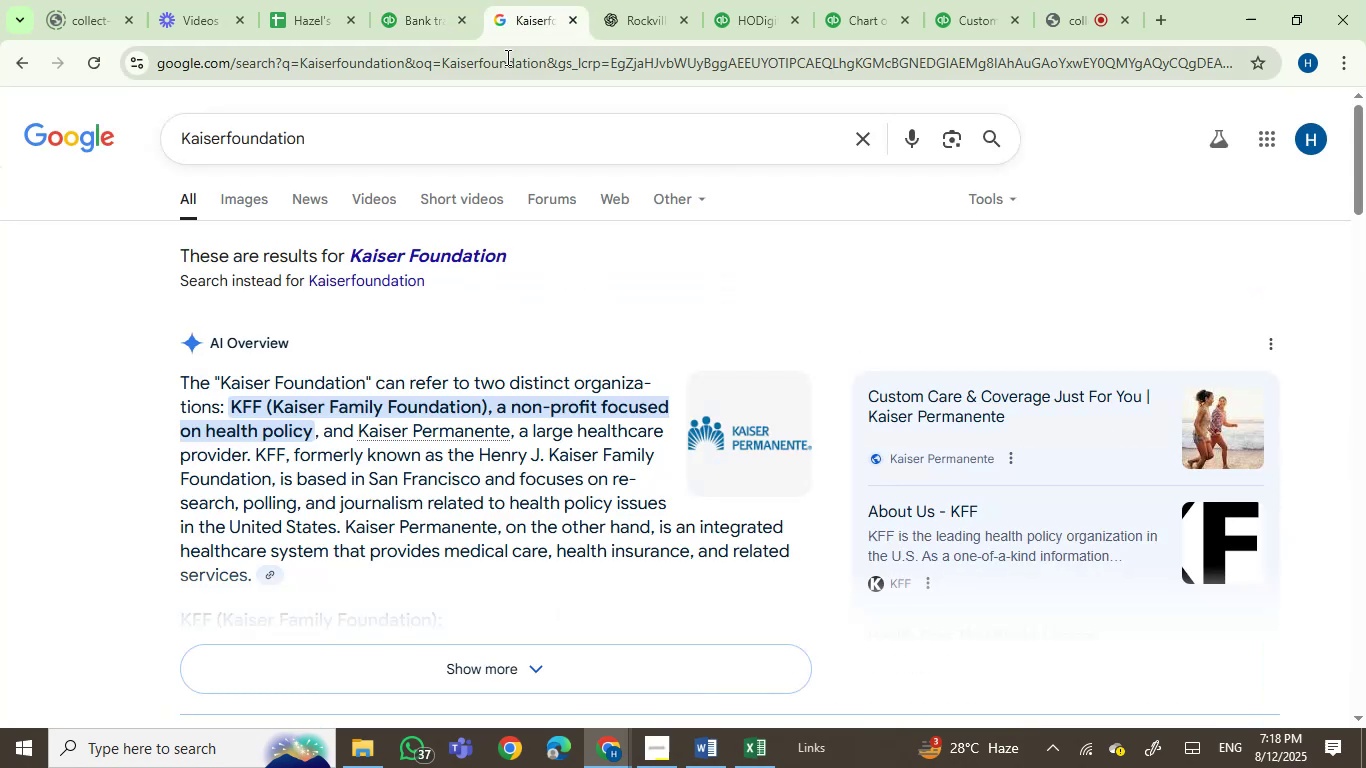 
key(Control+ControlLeft)
 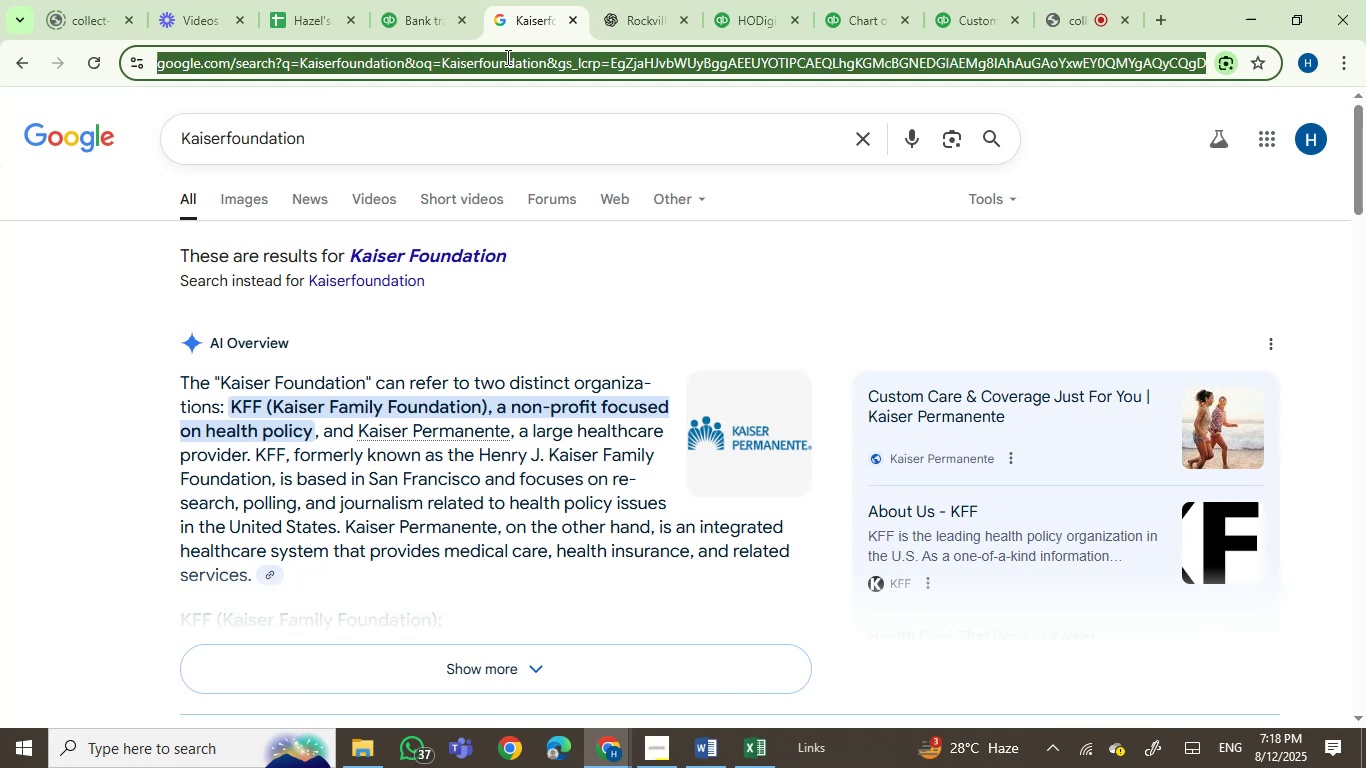 
double_click([506, 57])
 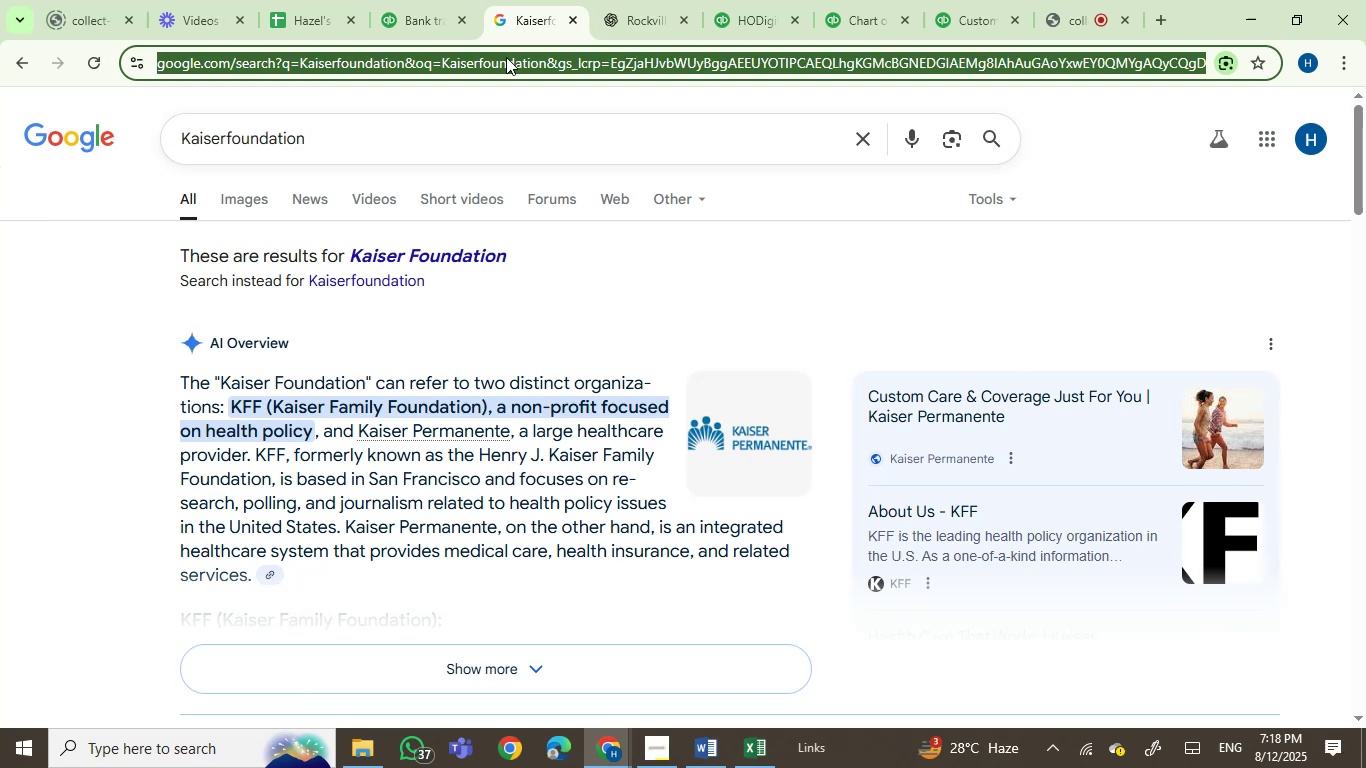 
key(Control+V)
 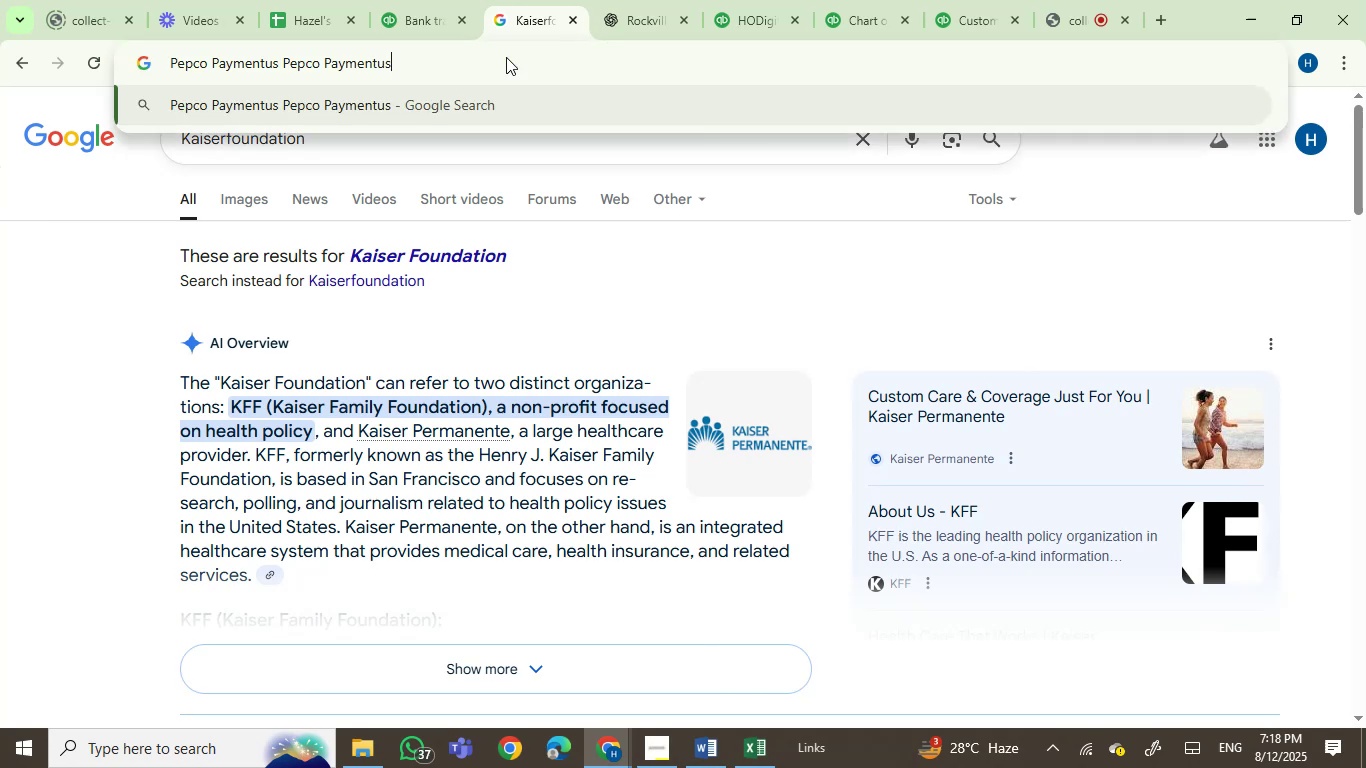 
hold_key(key=Enter, duration=0.48)
 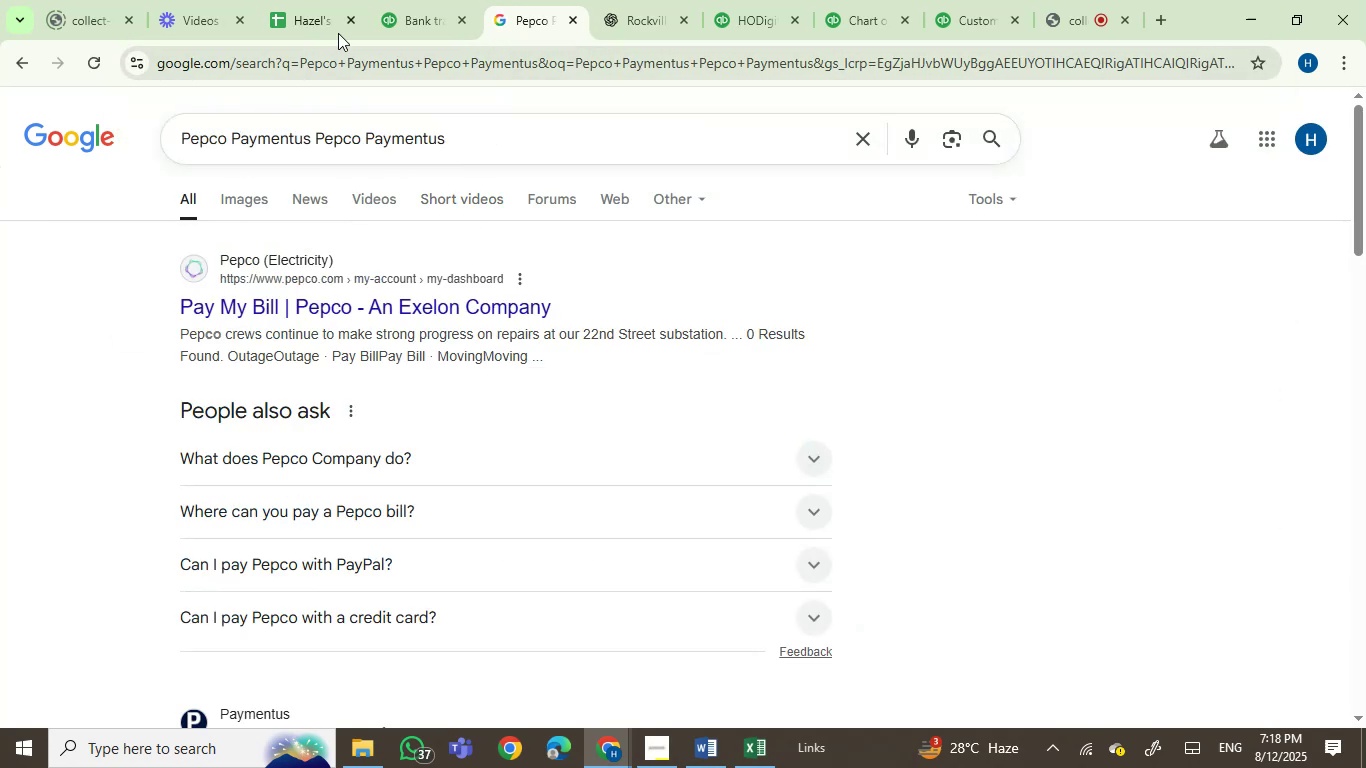 
left_click([397, 0])
 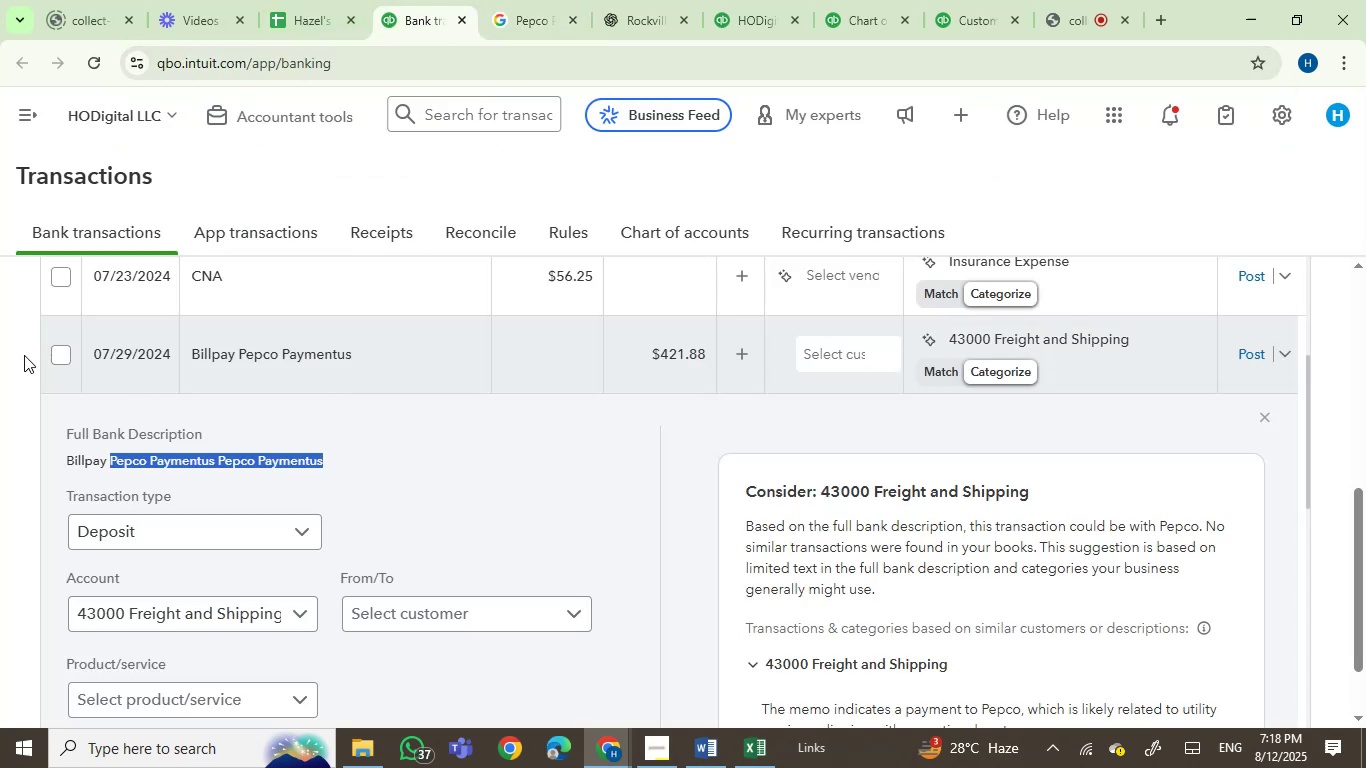 
left_click([57, 356])
 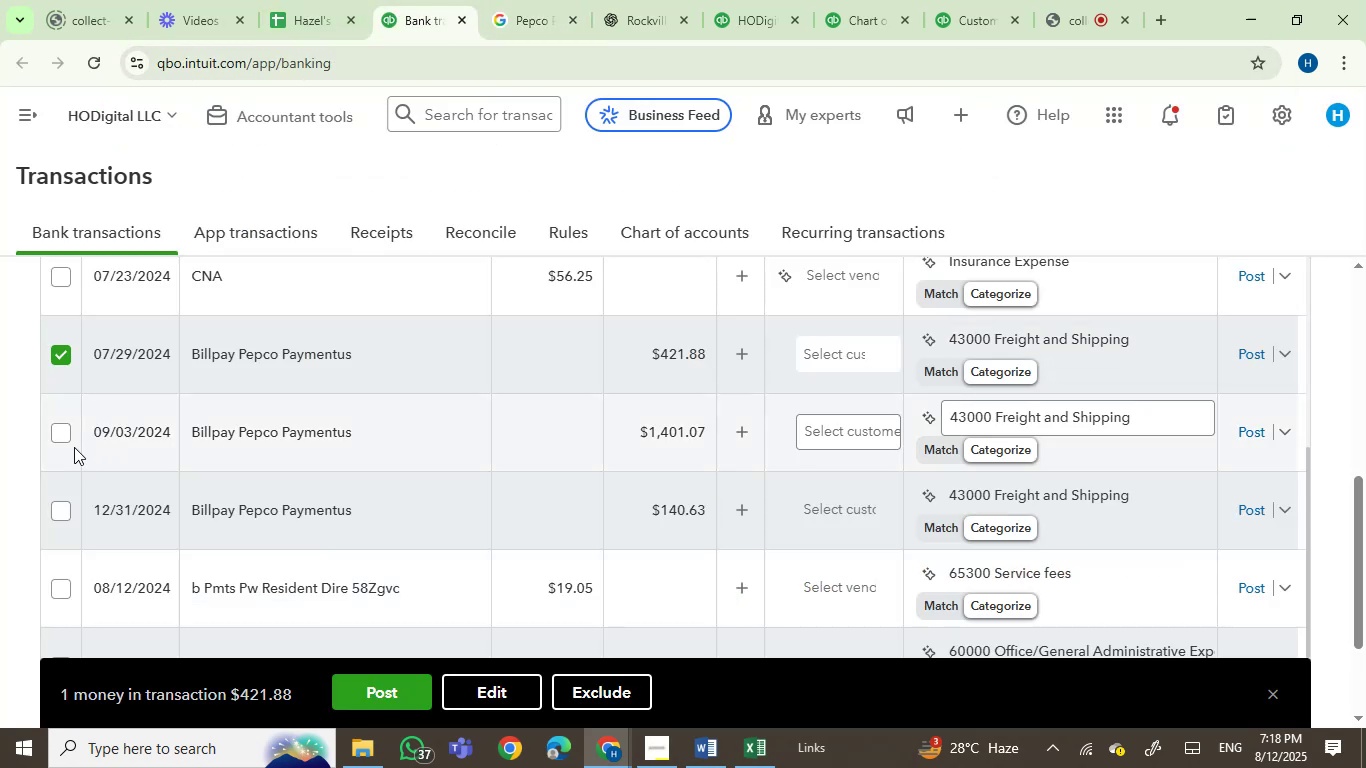 
left_click([52, 434])
 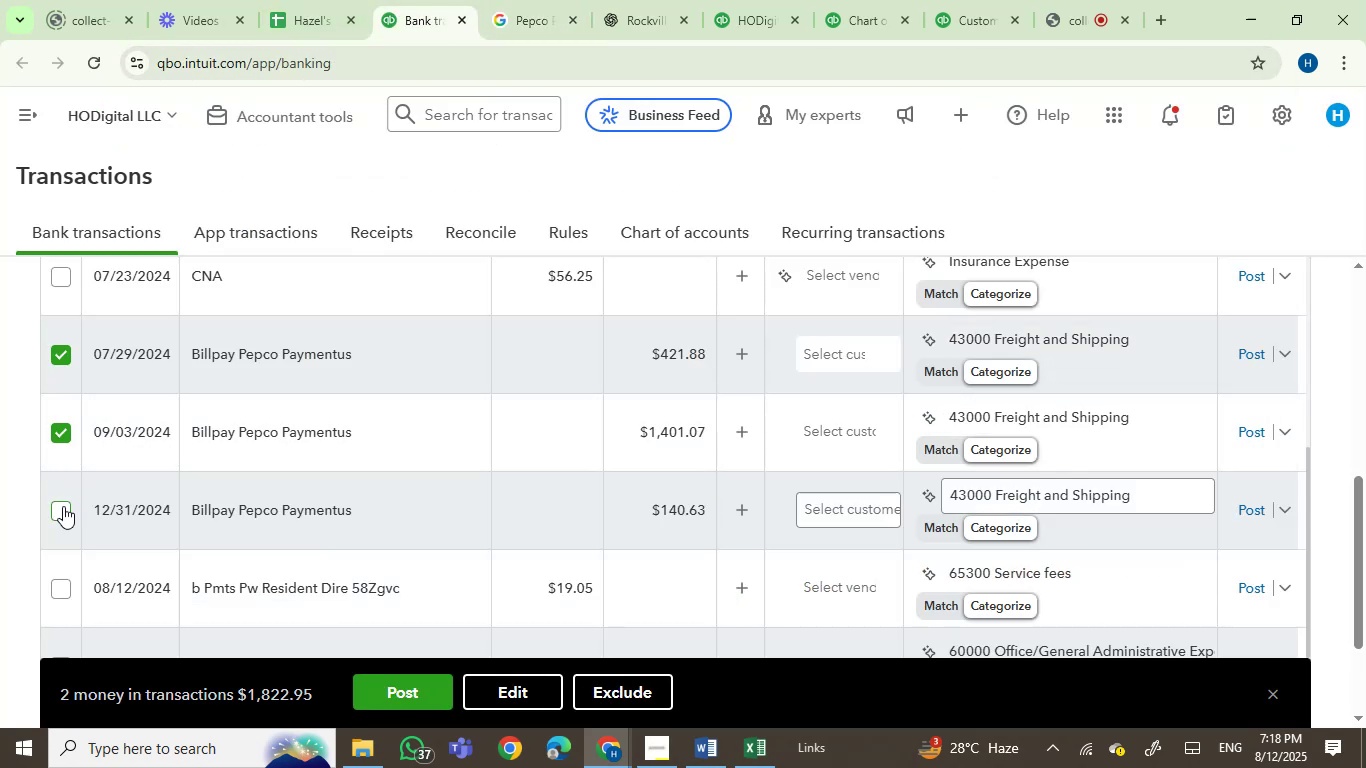 
left_click([60, 508])
 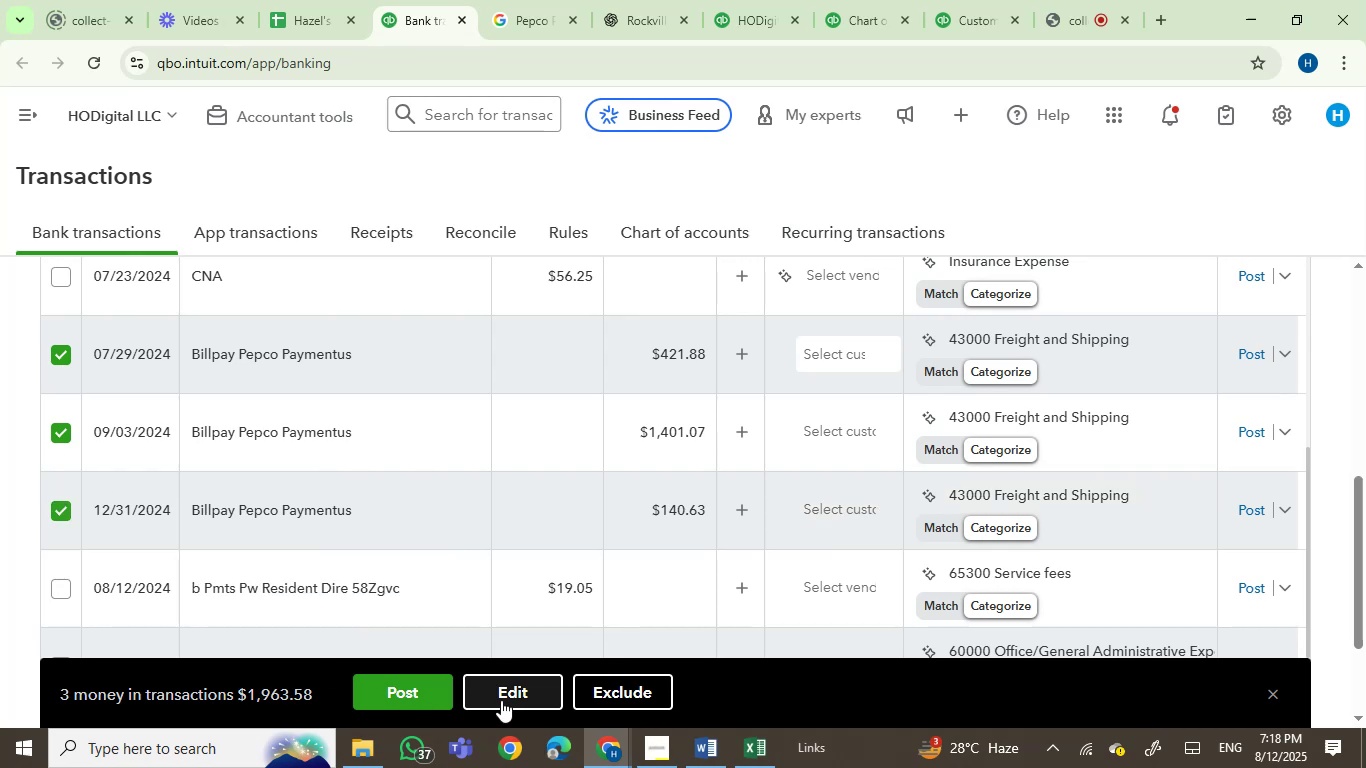 
left_click([501, 700])
 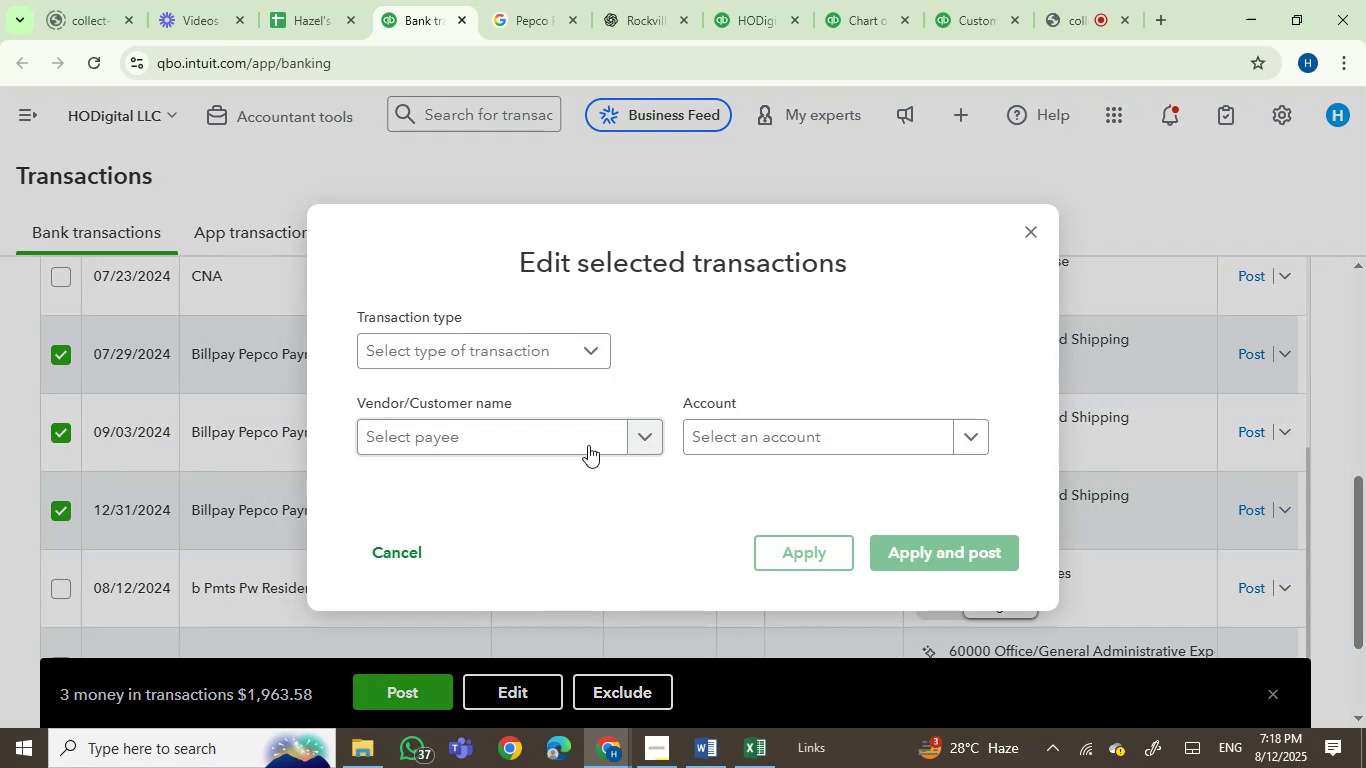 
left_click([716, 439])
 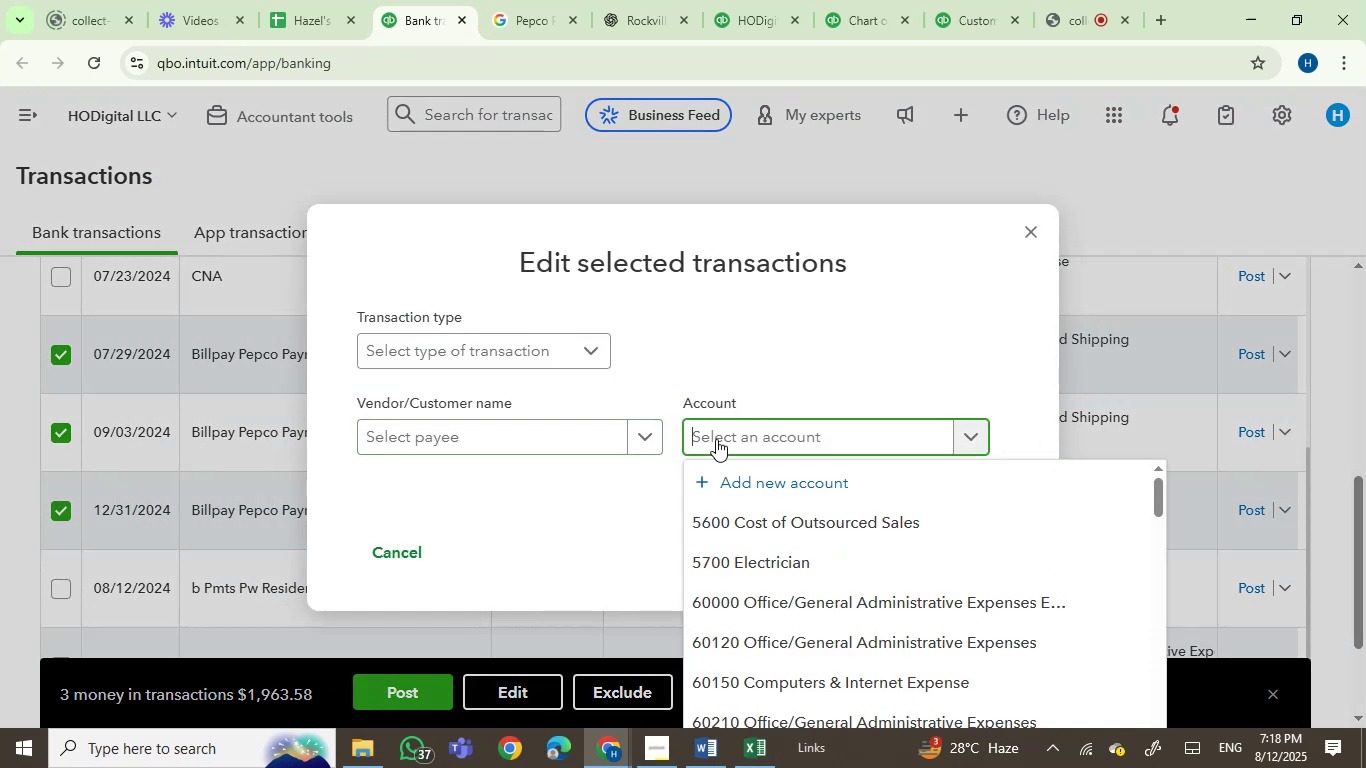 
type(utili)
 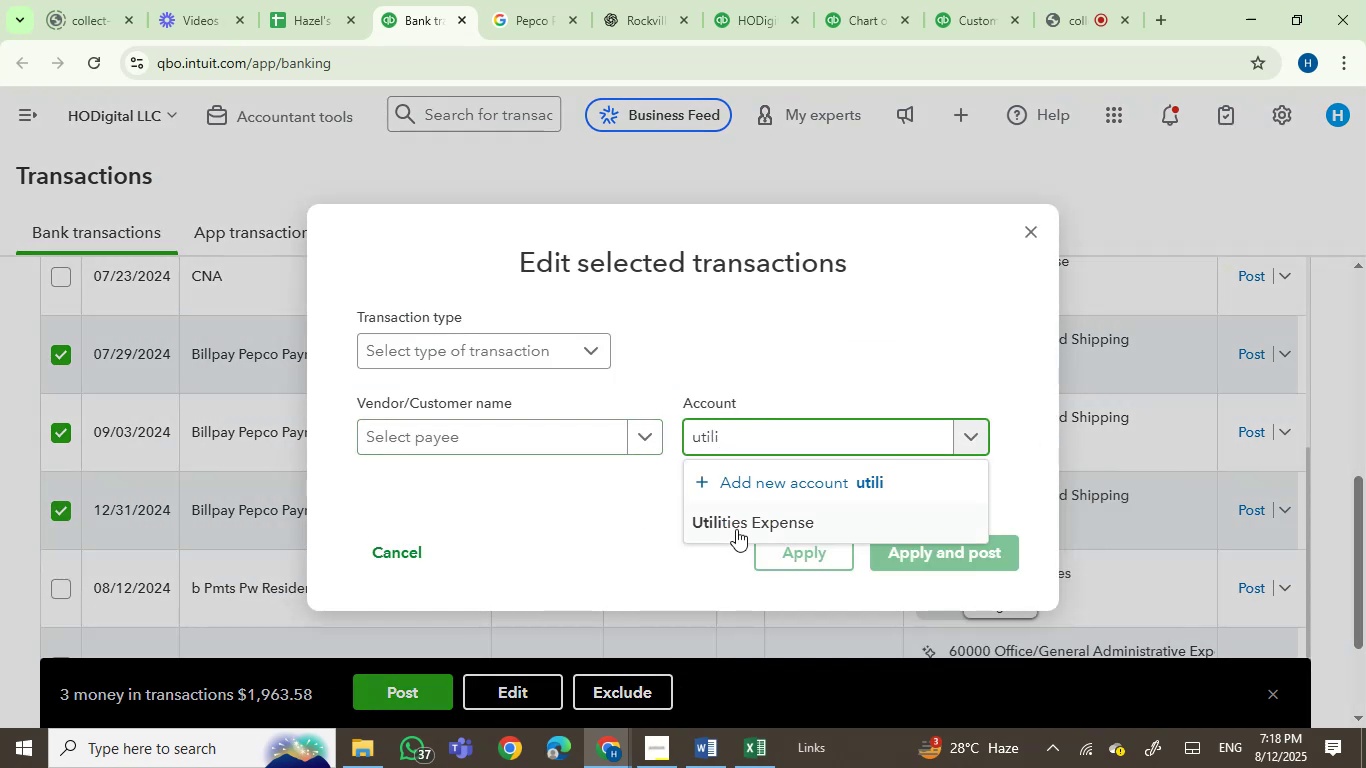 
left_click([738, 532])
 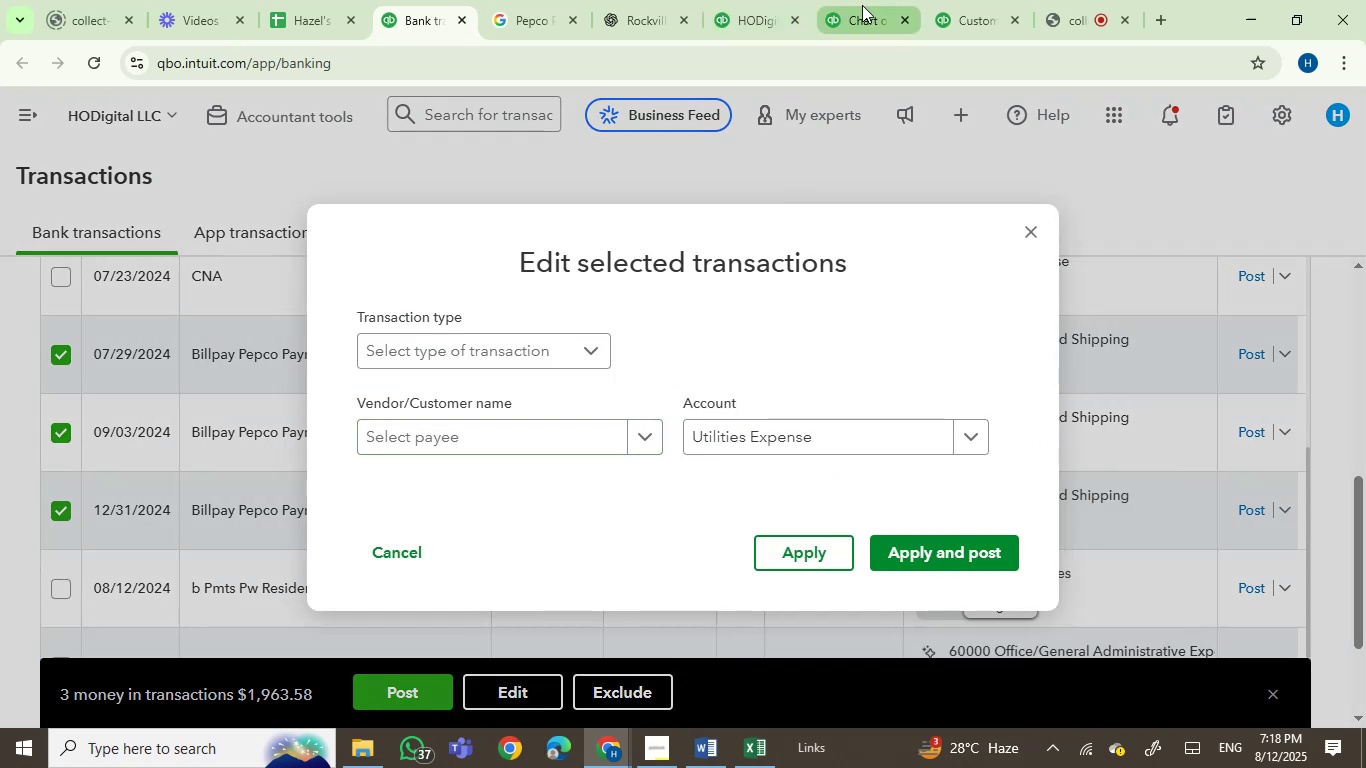 
left_click([774, 0])
 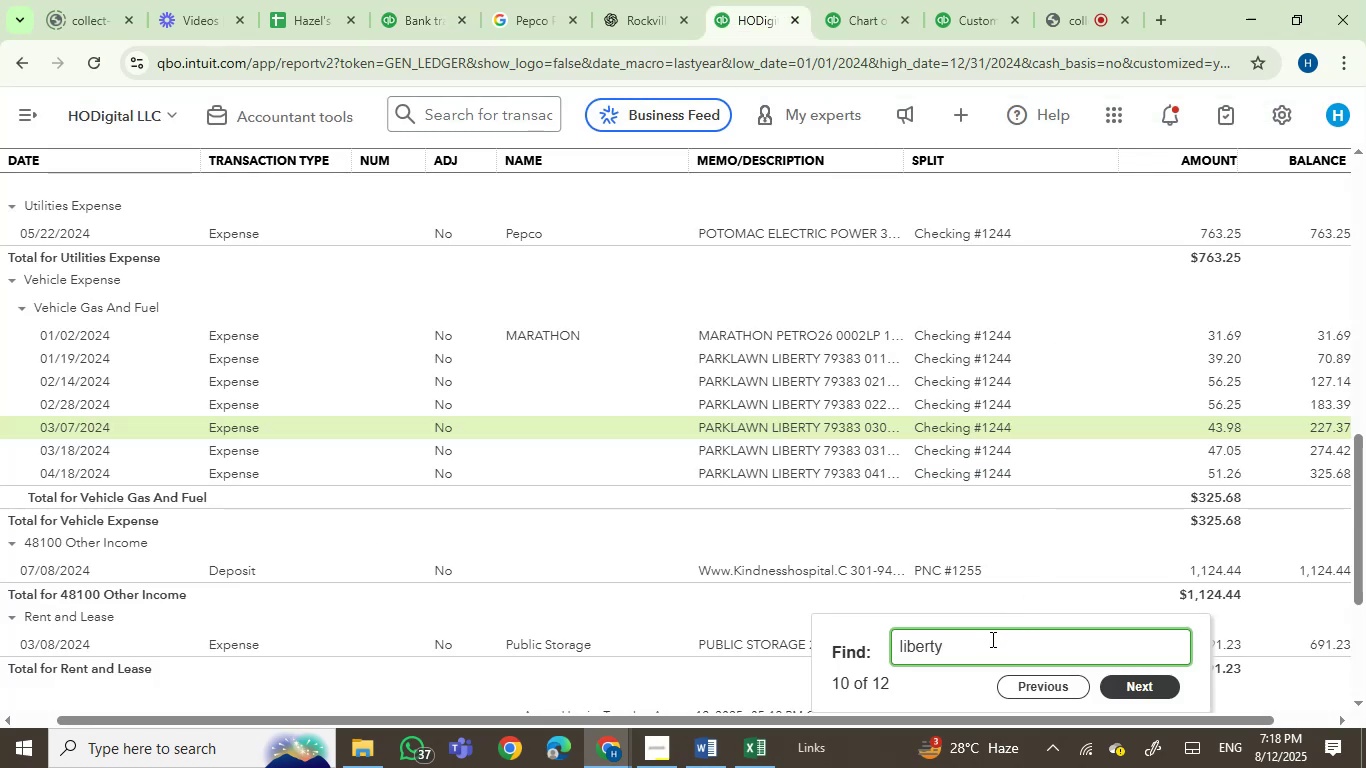 
left_click_drag(start_coordinate=[856, 642], to_coordinate=[708, 644])
 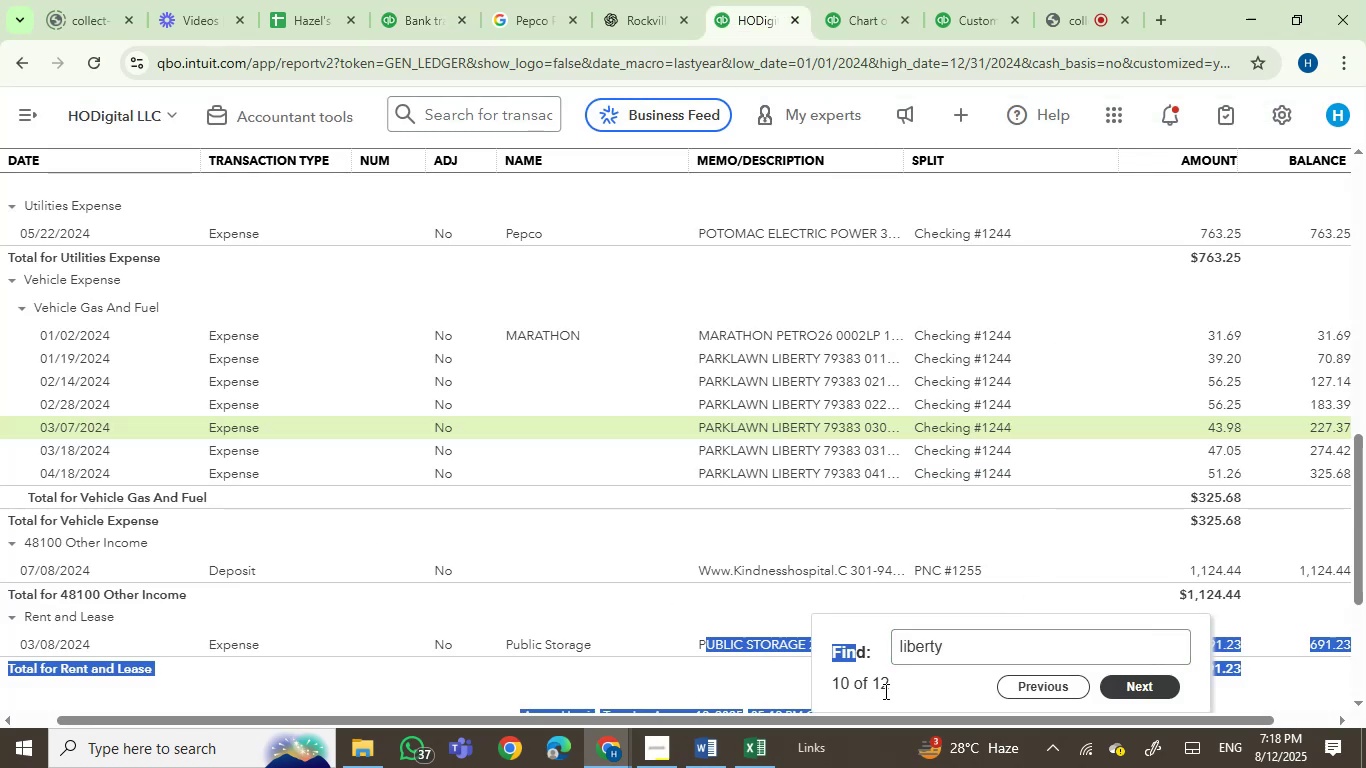 
left_click_drag(start_coordinate=[959, 642], to_coordinate=[836, 637])
 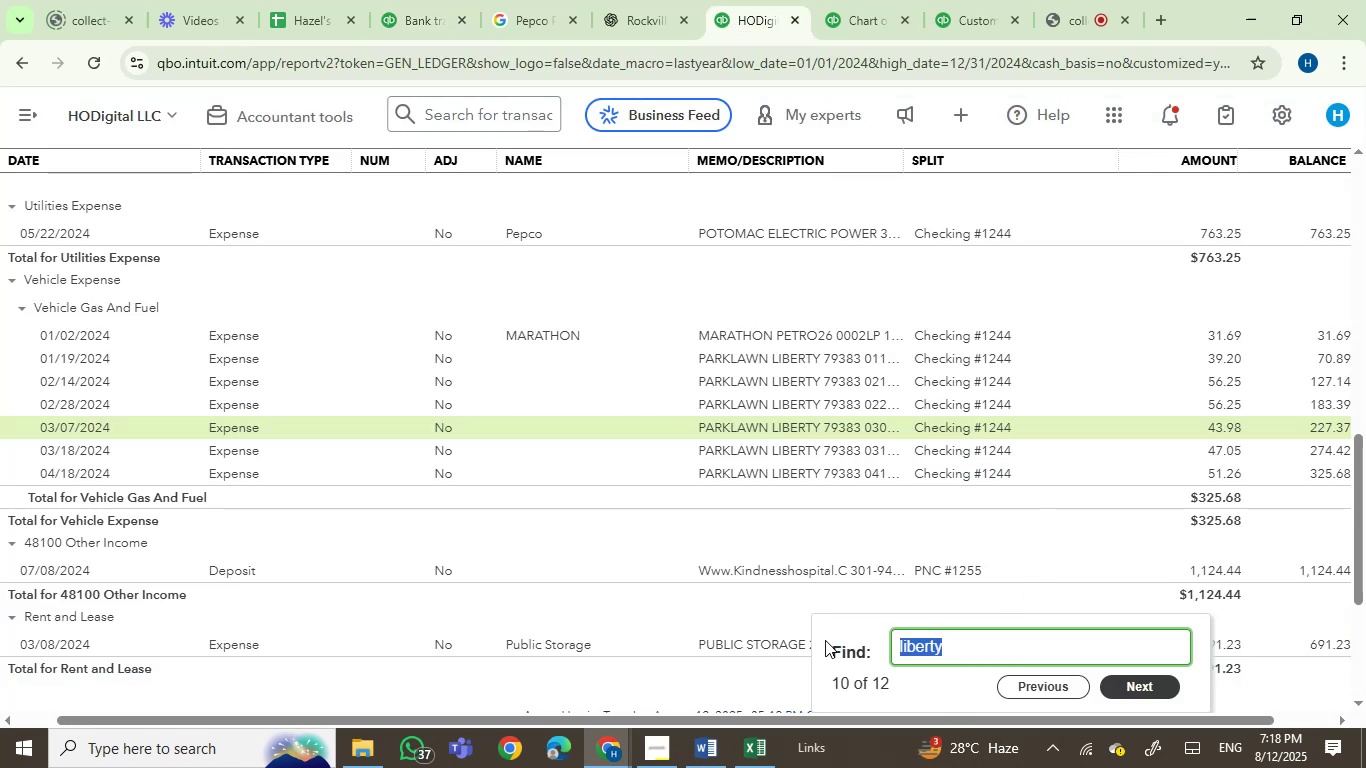 
type(pepco)
 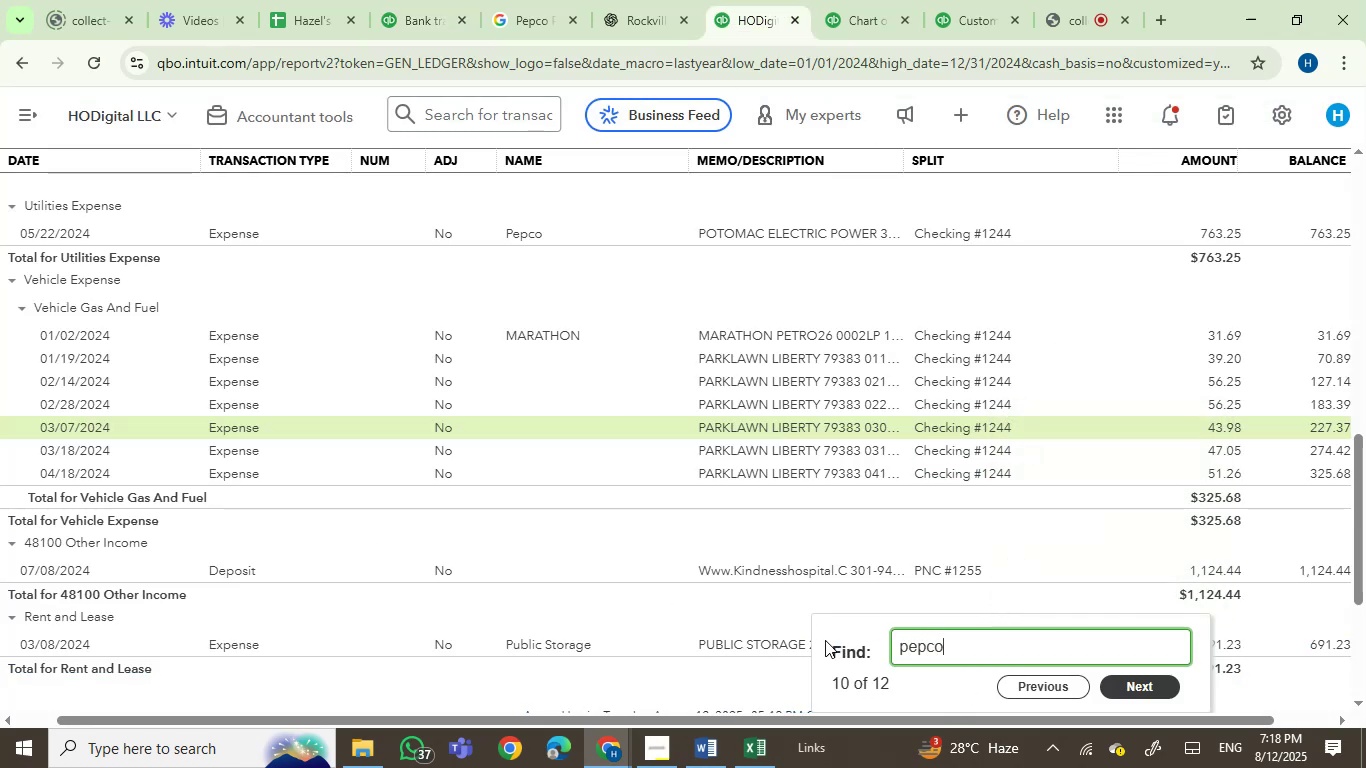 
key(Enter)
 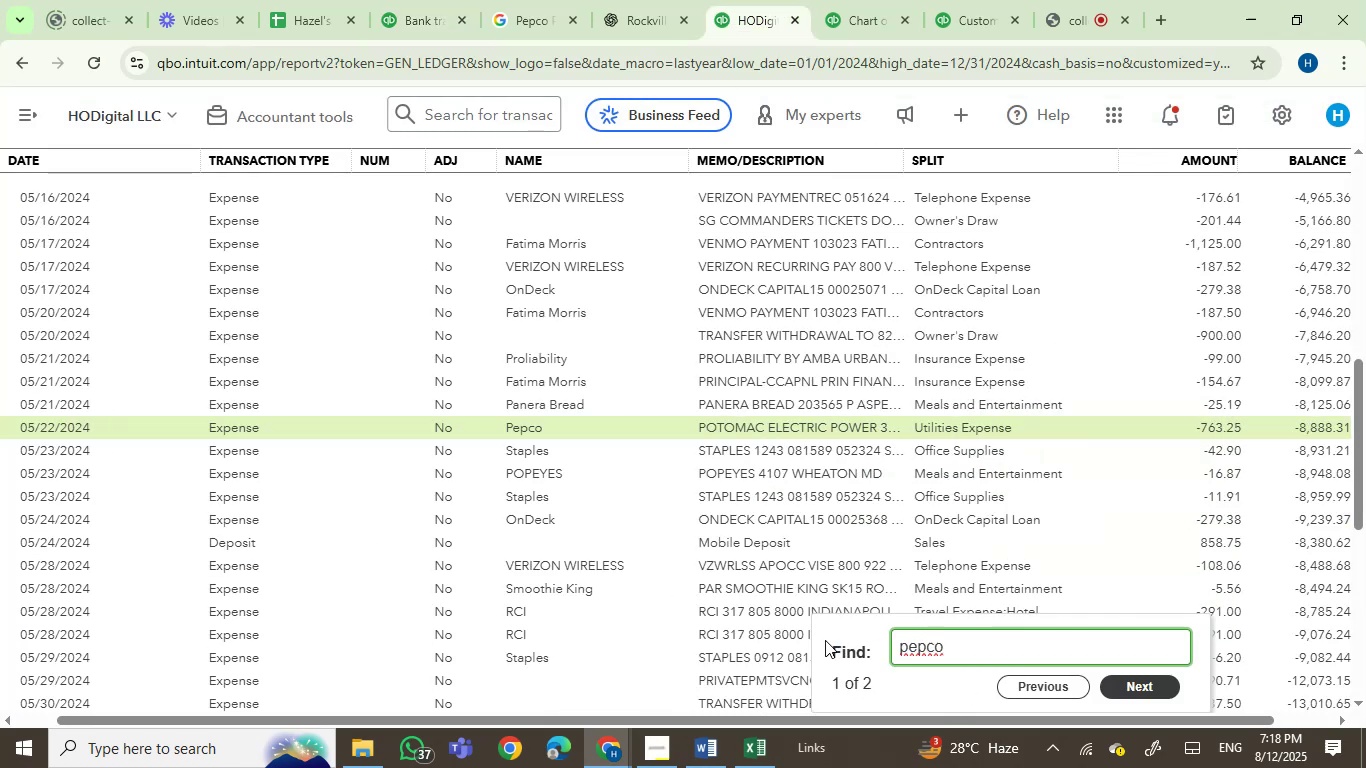 
key(Enter)
 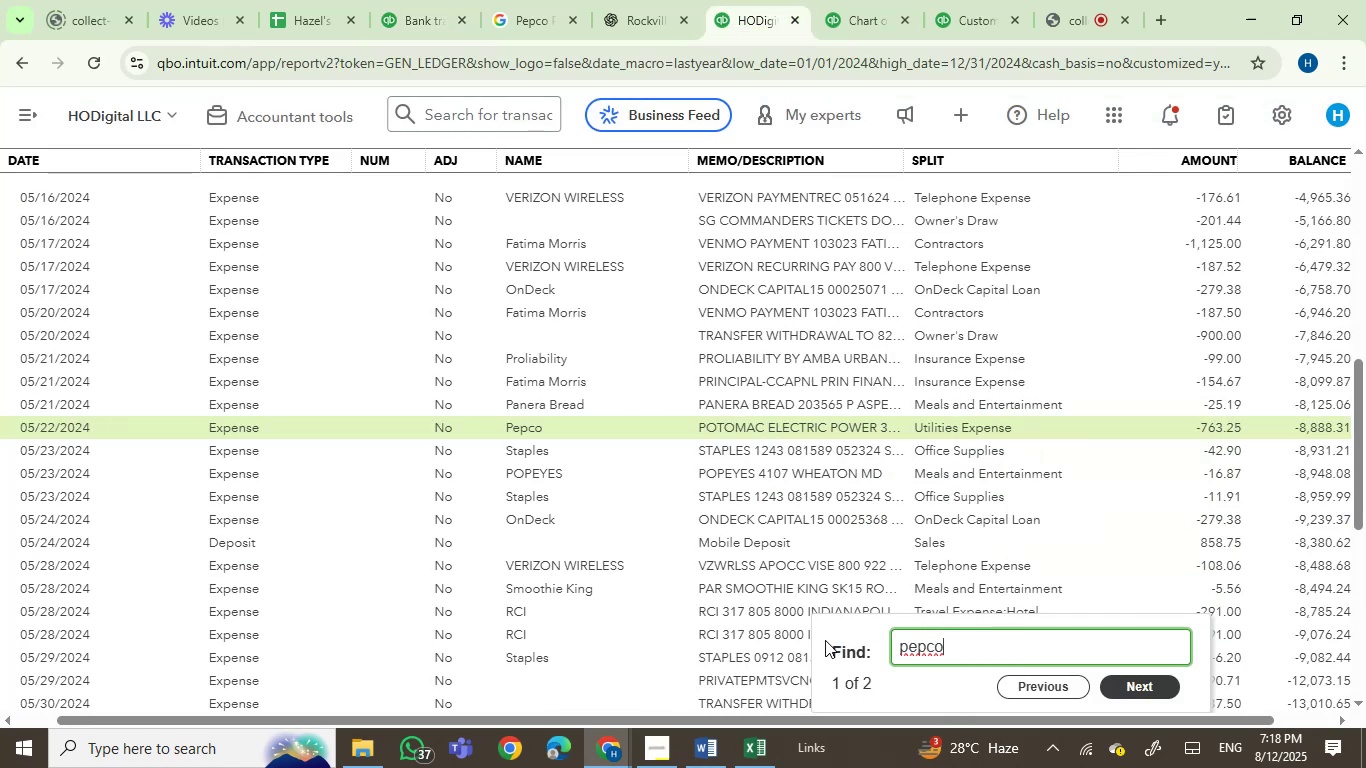 
key(Enter)
 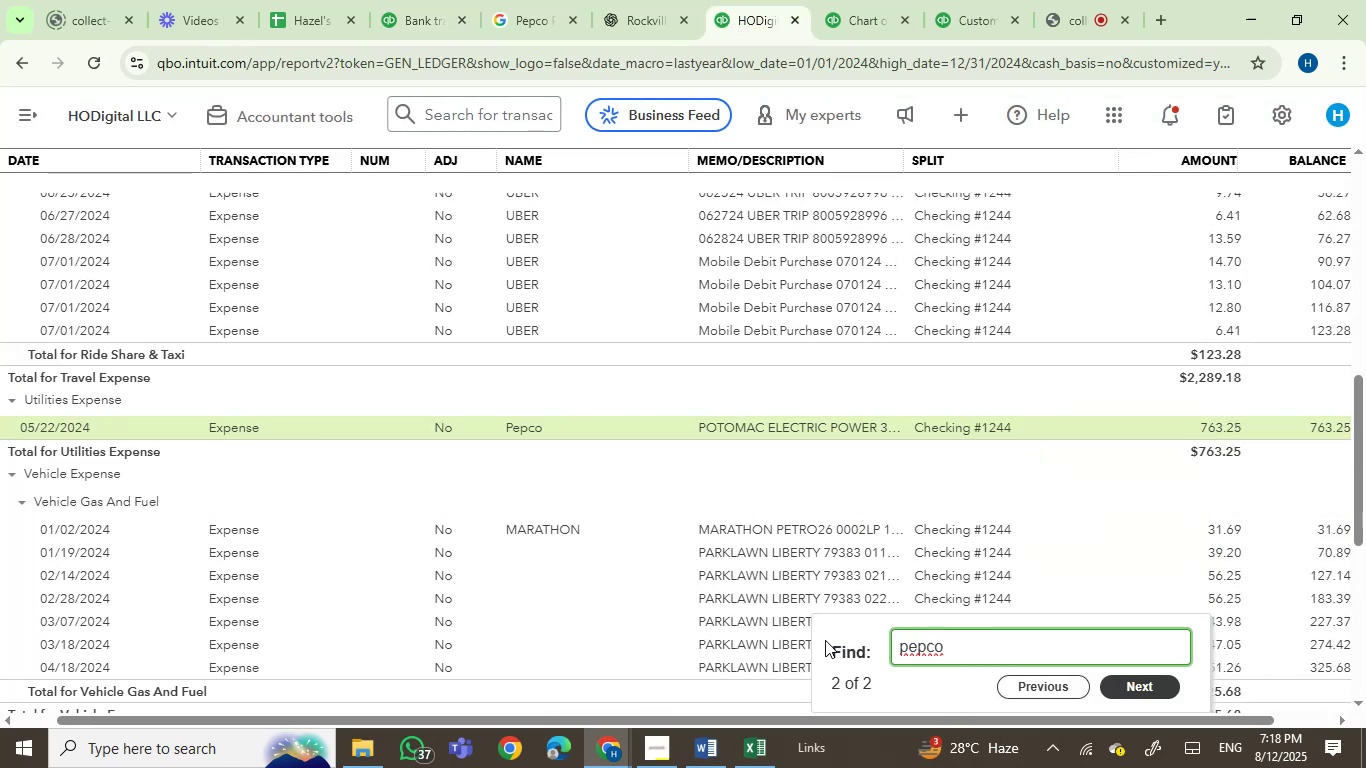 
key(Enter)
 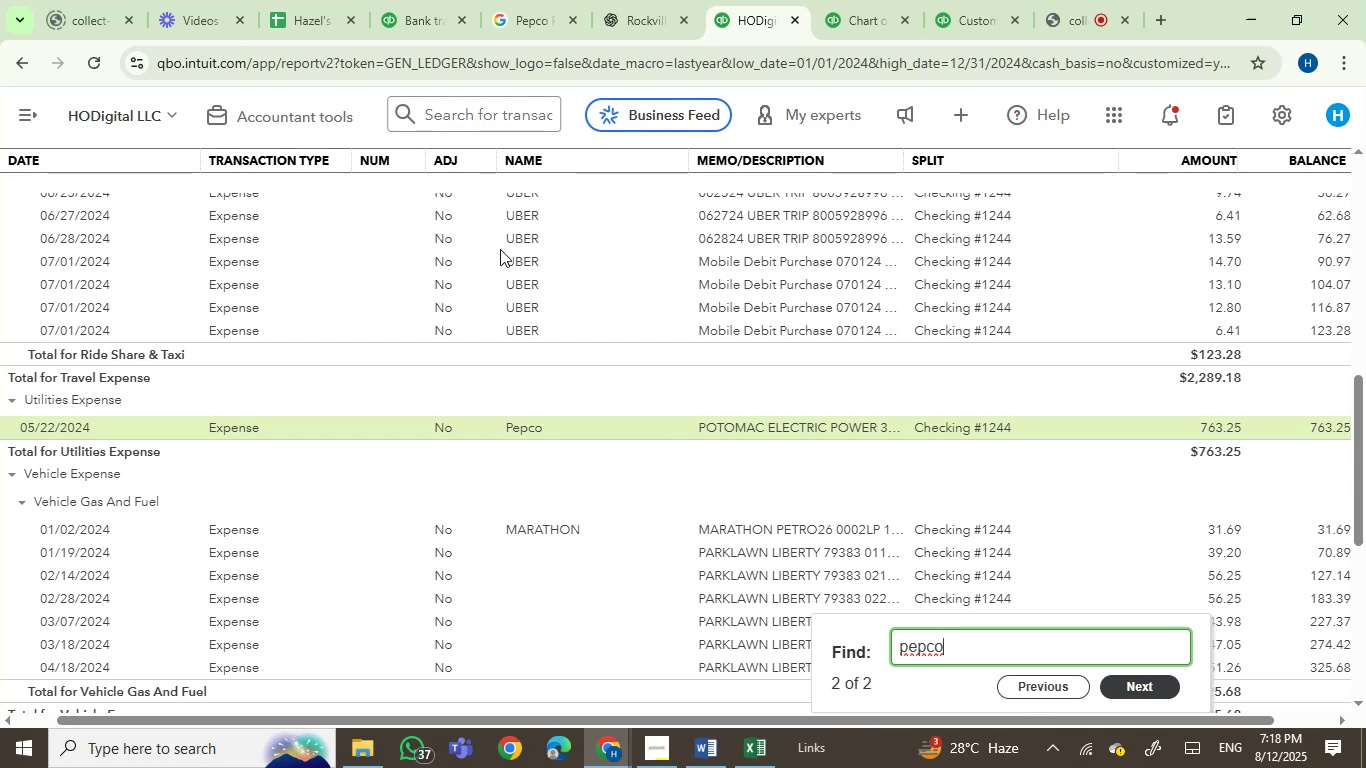 
left_click([504, 9])
 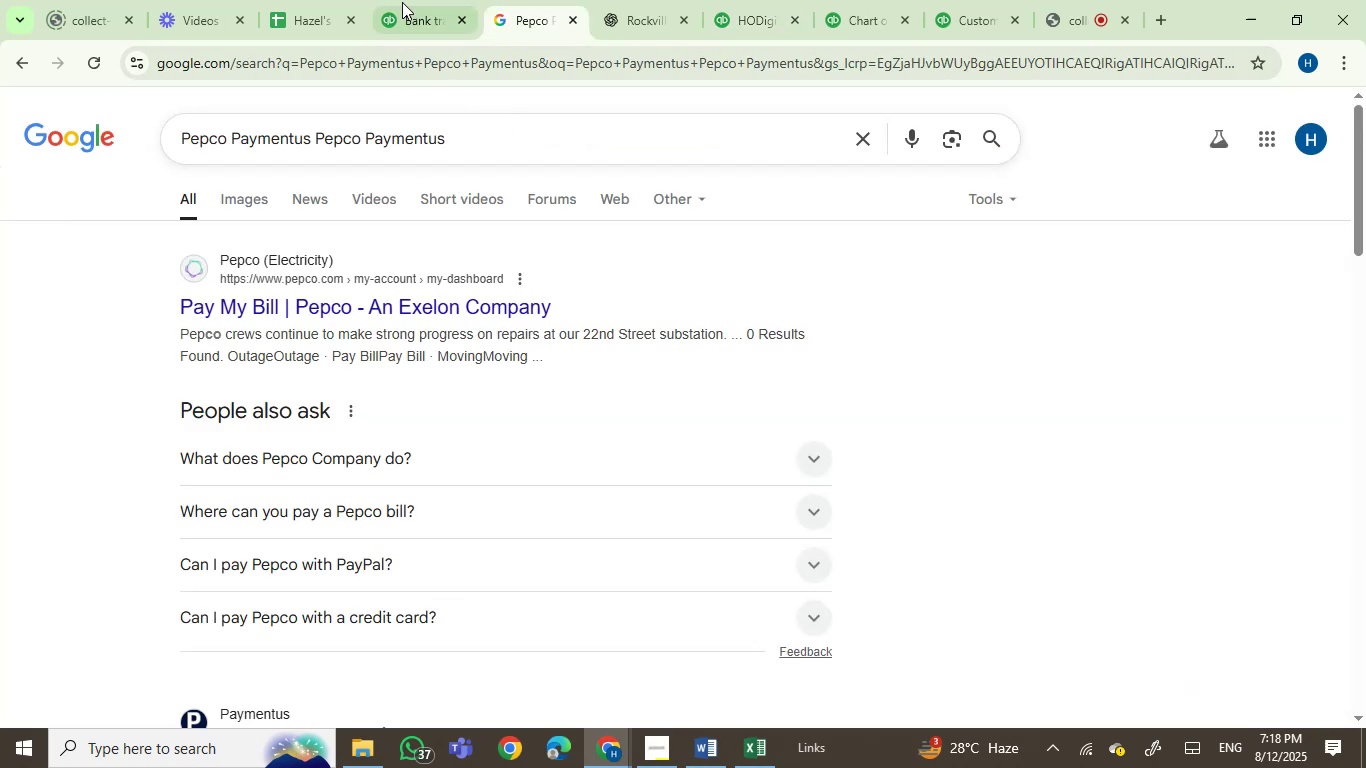 
left_click([402, 0])
 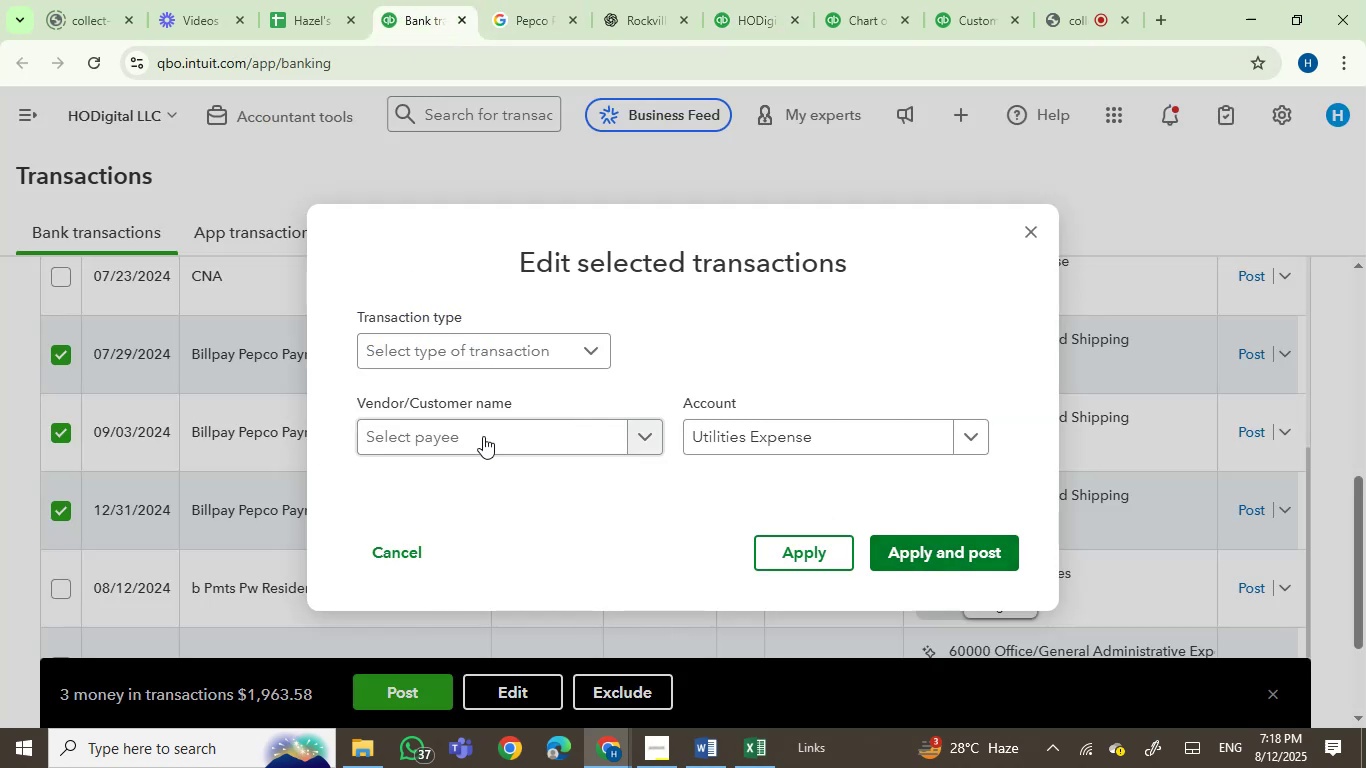 
left_click([448, 423])
 